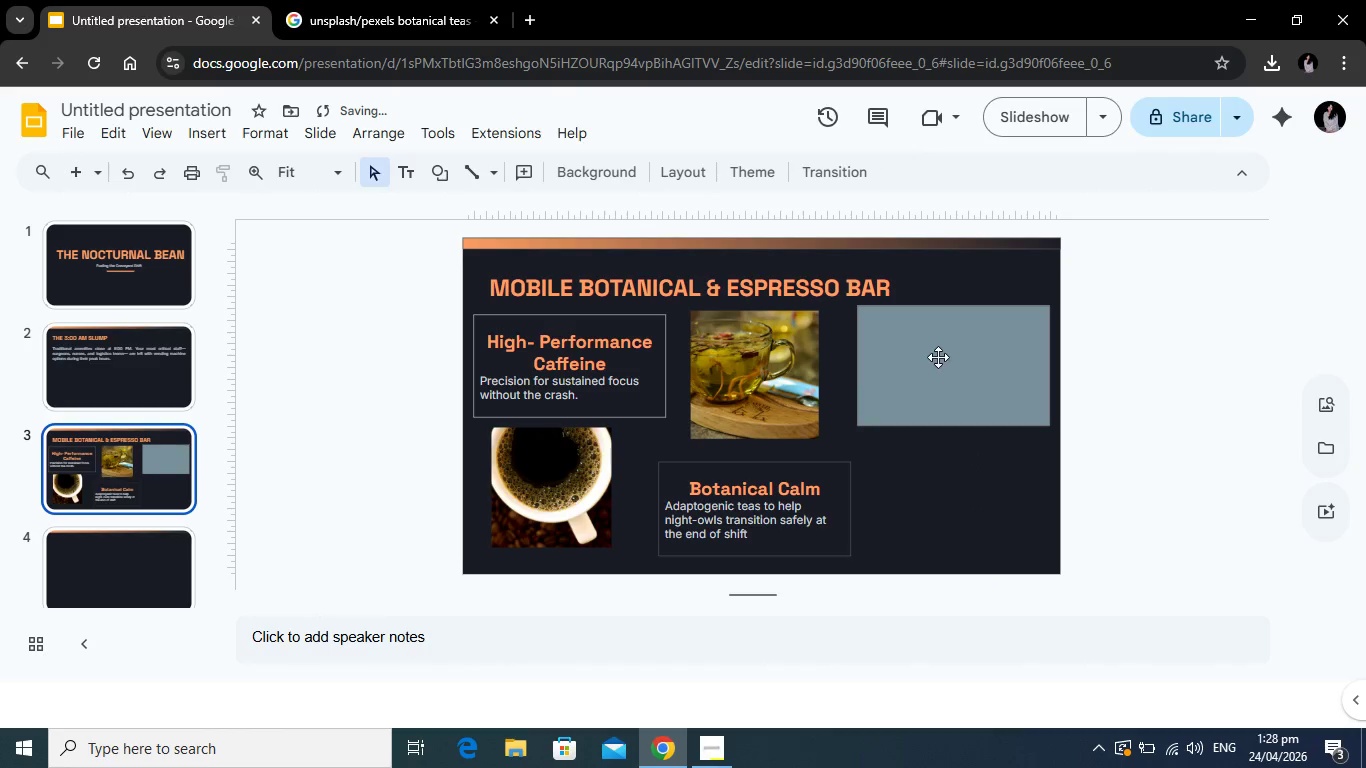 
left_click_drag(start_coordinate=[939, 356], to_coordinate=[942, 401])
 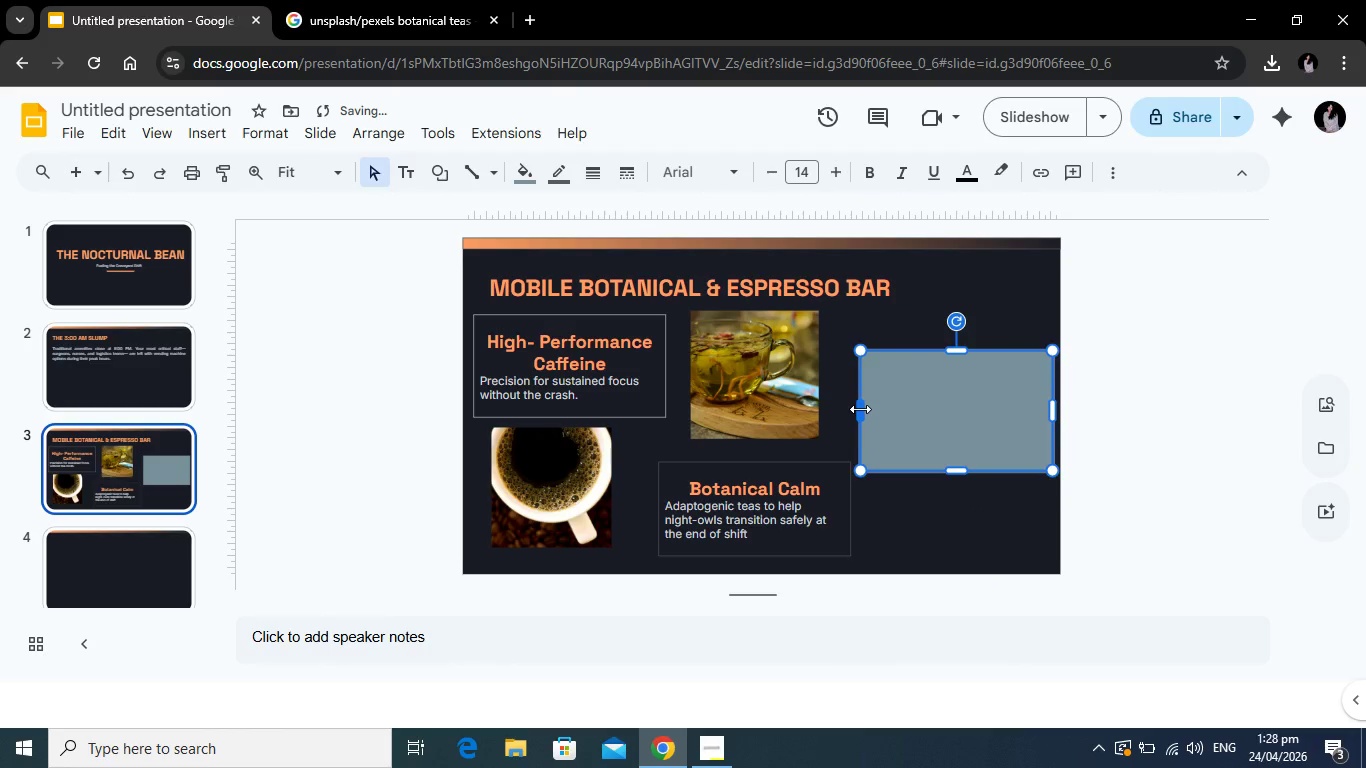 
left_click_drag(start_coordinate=[860, 409], to_coordinate=[882, 409])
 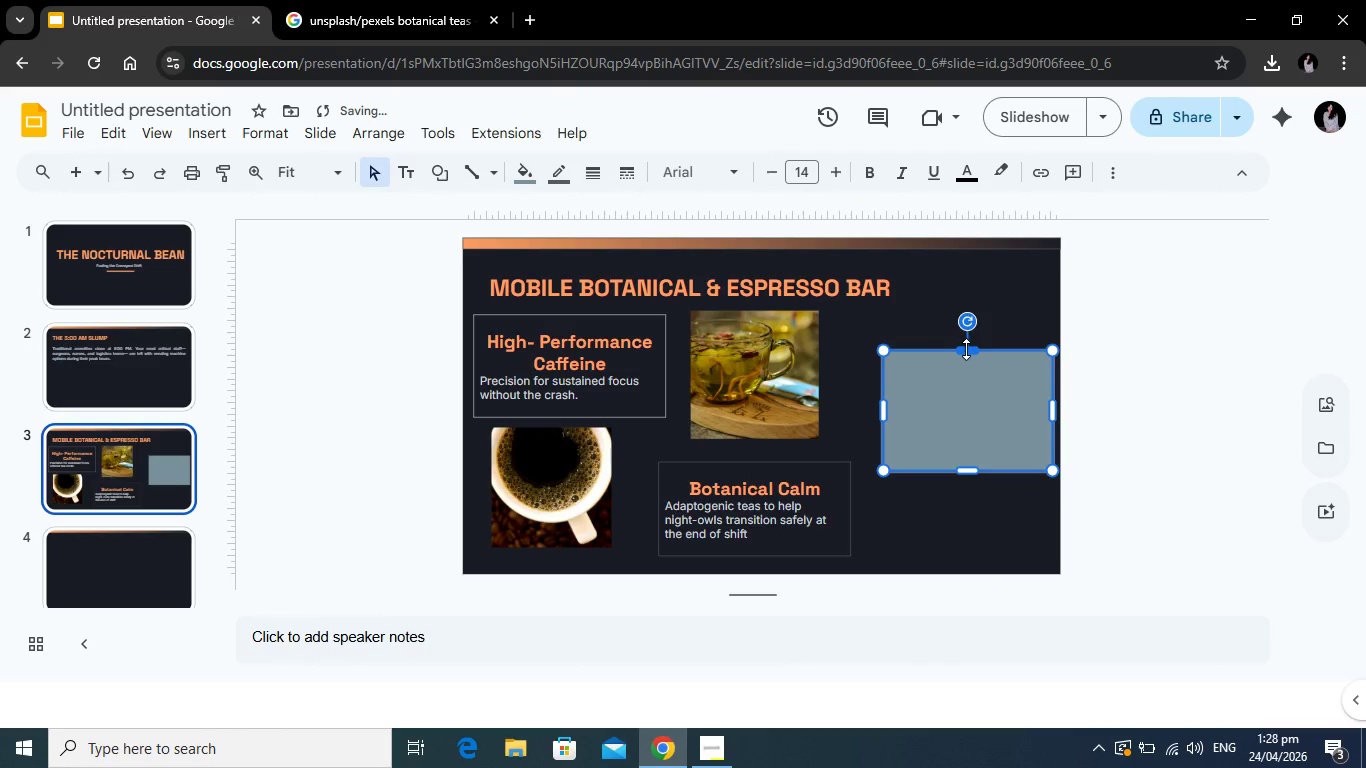 
left_click_drag(start_coordinate=[966, 349], to_coordinate=[969, 324])
 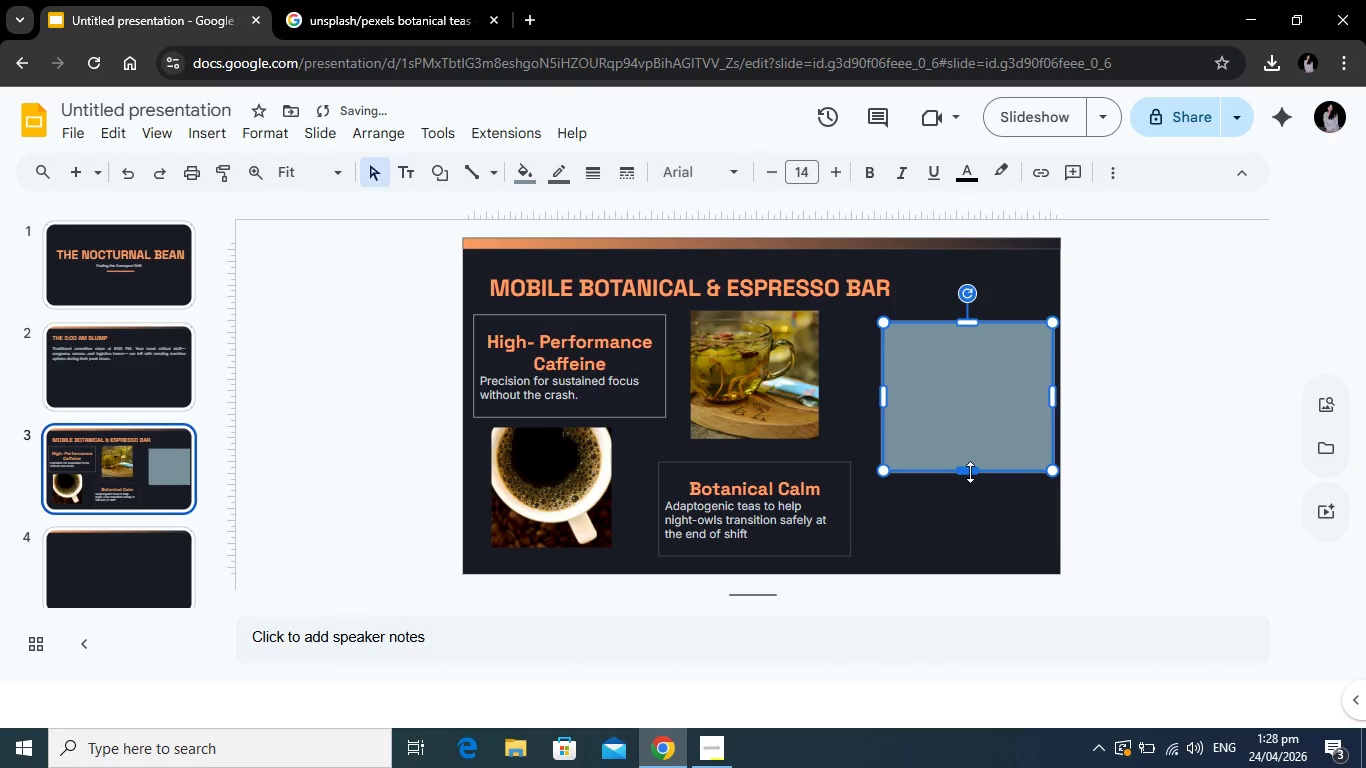 
left_click_drag(start_coordinate=[970, 472], to_coordinate=[966, 498])
 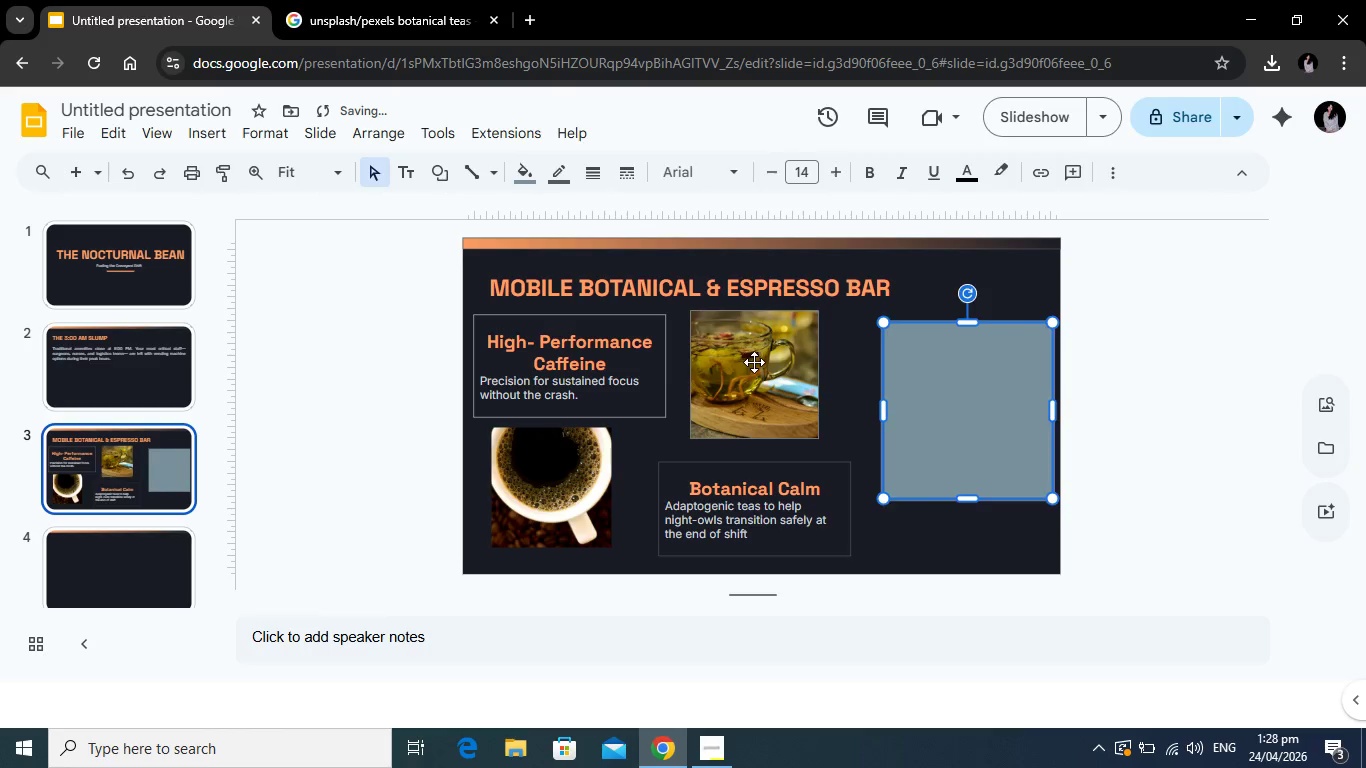 
left_click_drag(start_coordinate=[752, 362], to_coordinate=[760, 363])
 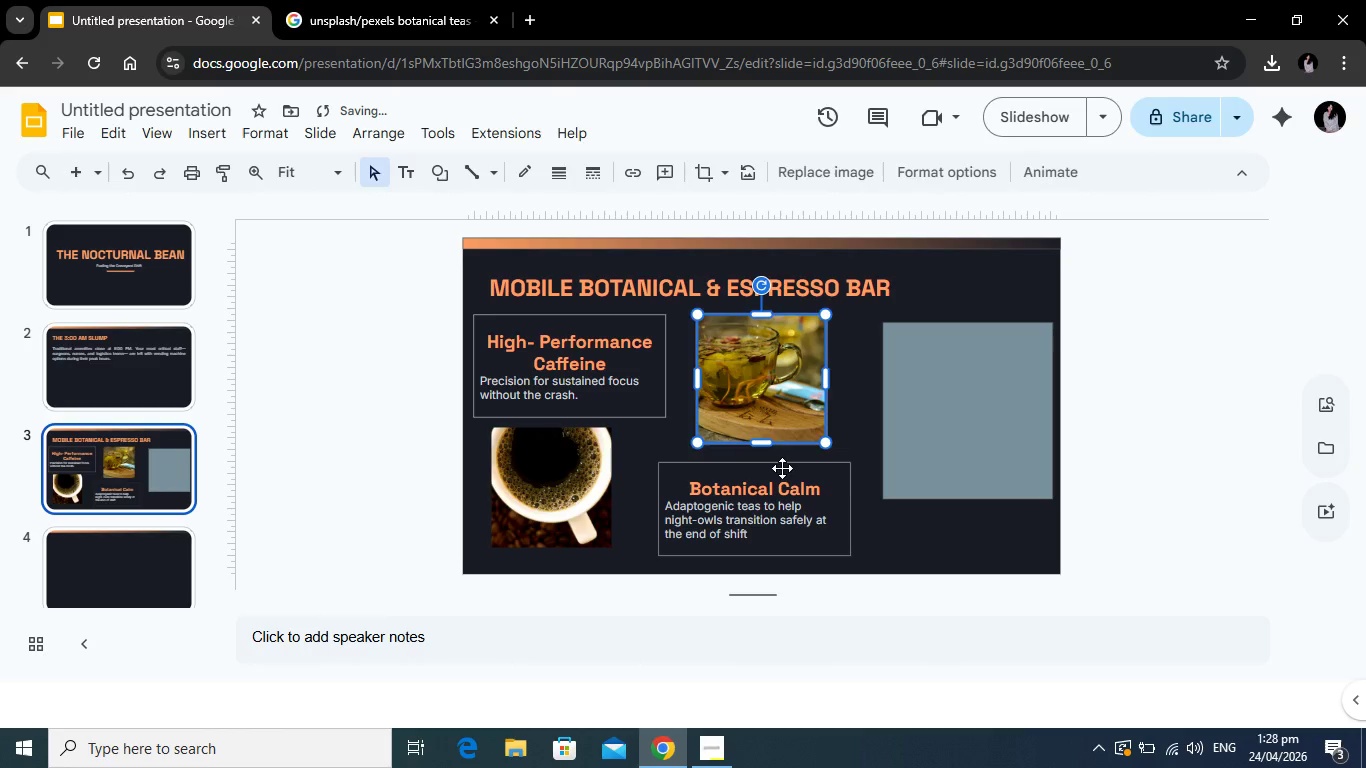 
left_click_drag(start_coordinate=[782, 468], to_coordinate=[791, 468])
 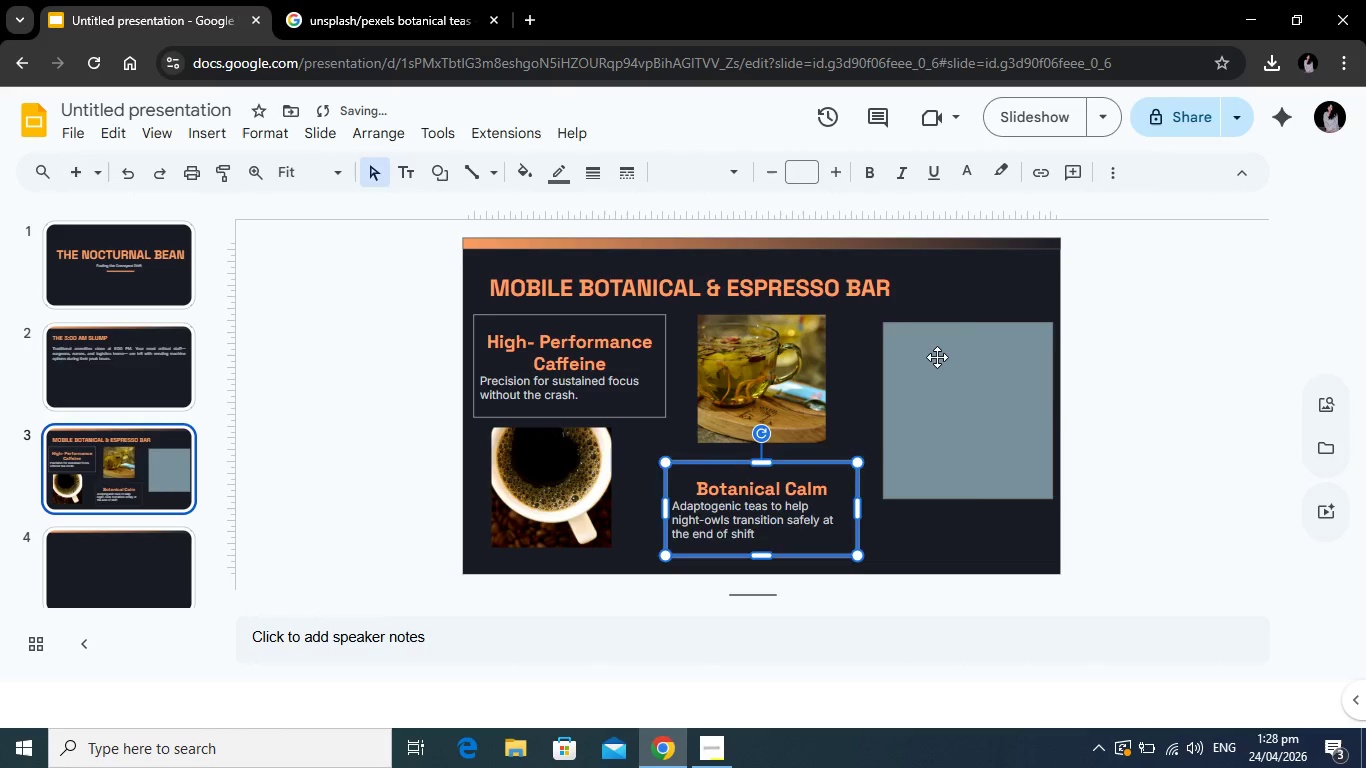 
left_click([937, 357])
 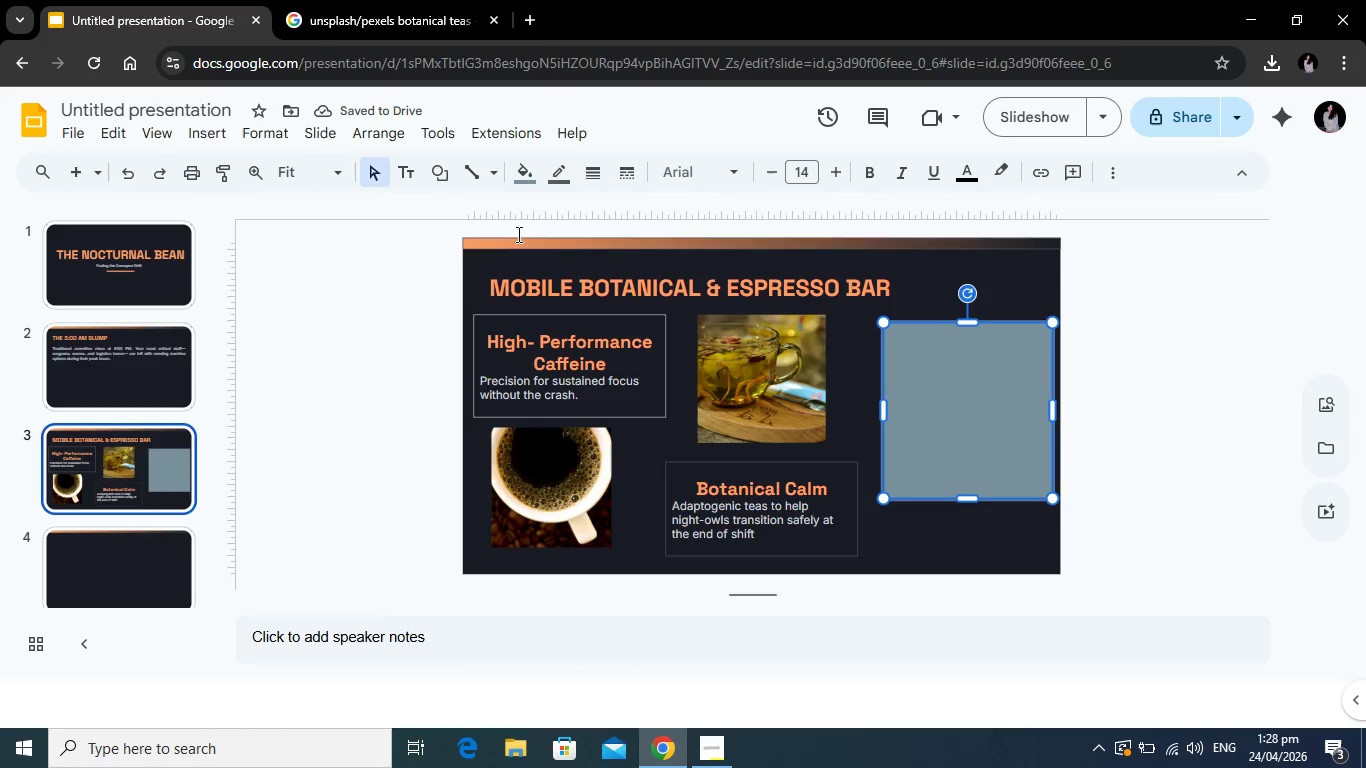 
left_click([534, 171])
 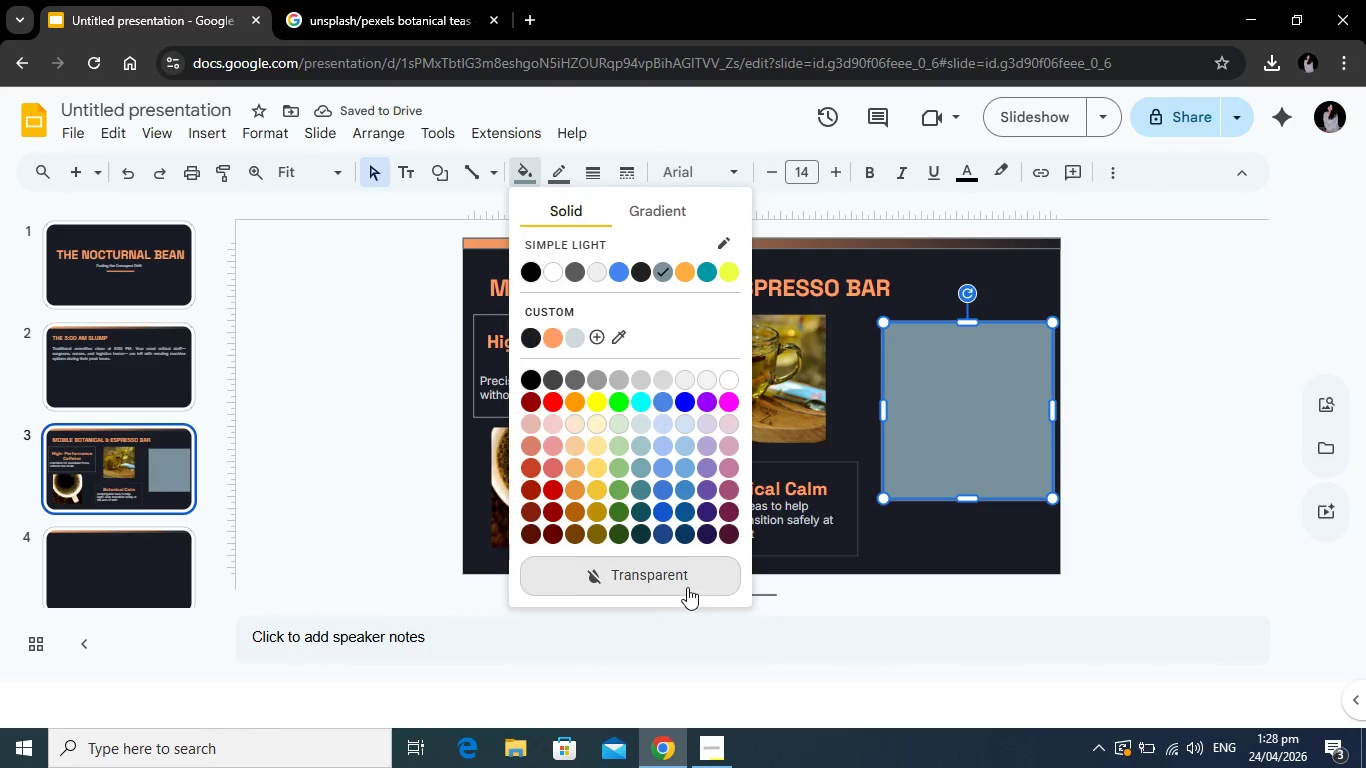 
left_click([687, 587])
 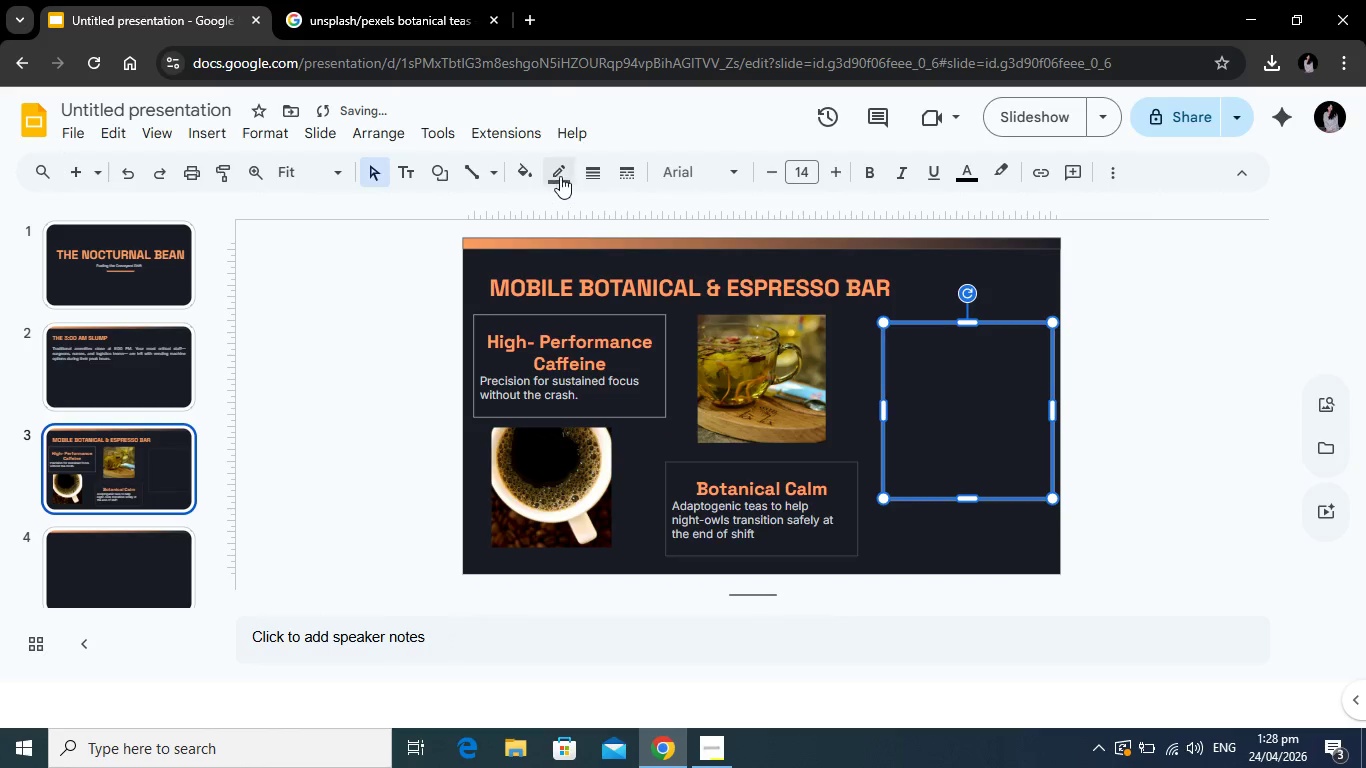 
left_click([560, 175])
 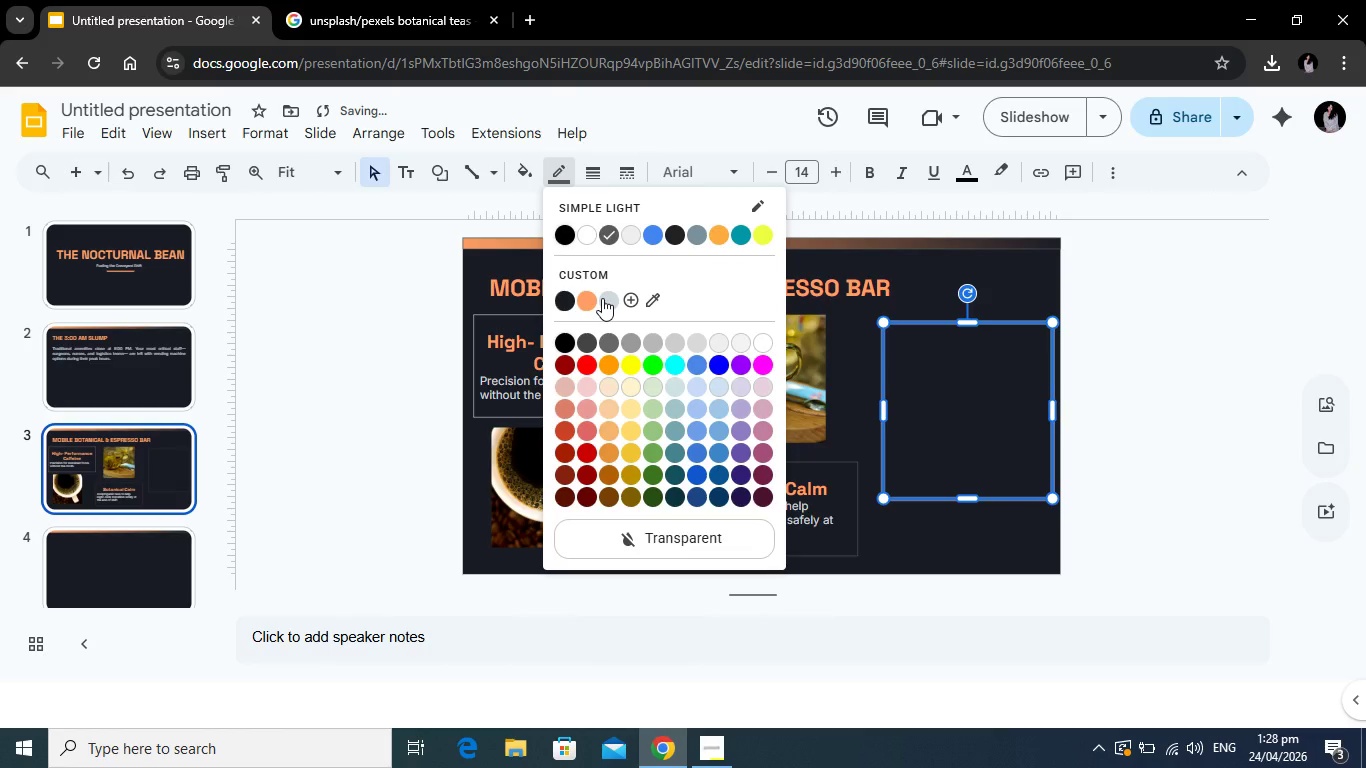 
left_click([602, 298])
 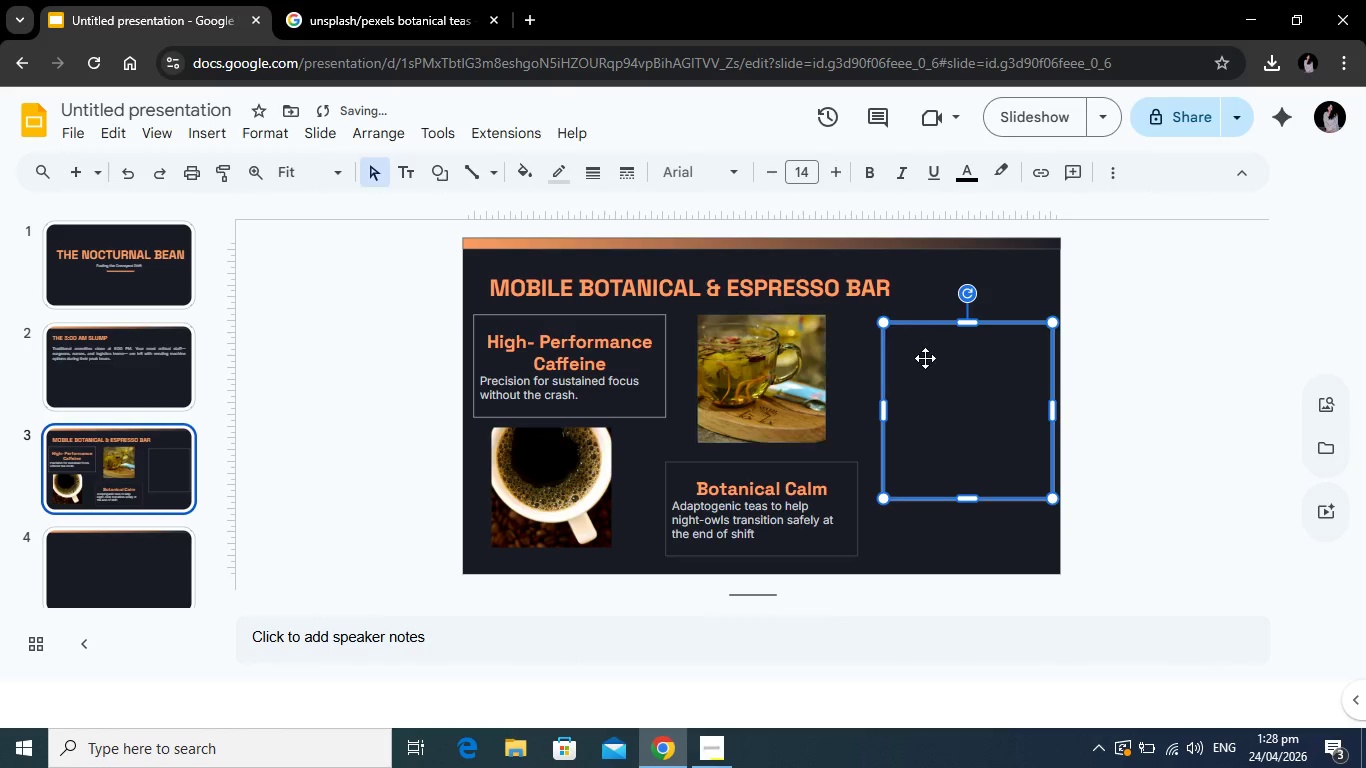 
left_click([925, 358])
 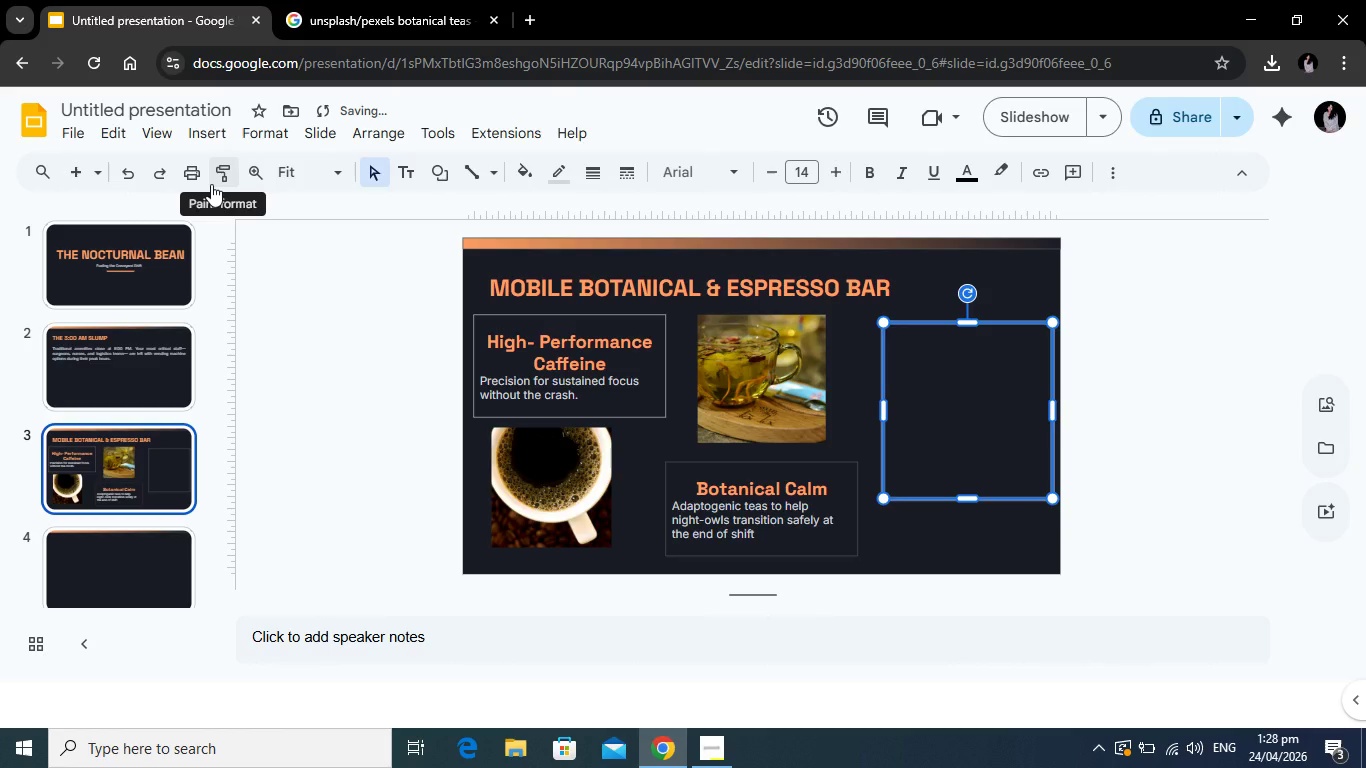 
type(Zero Footprint)
 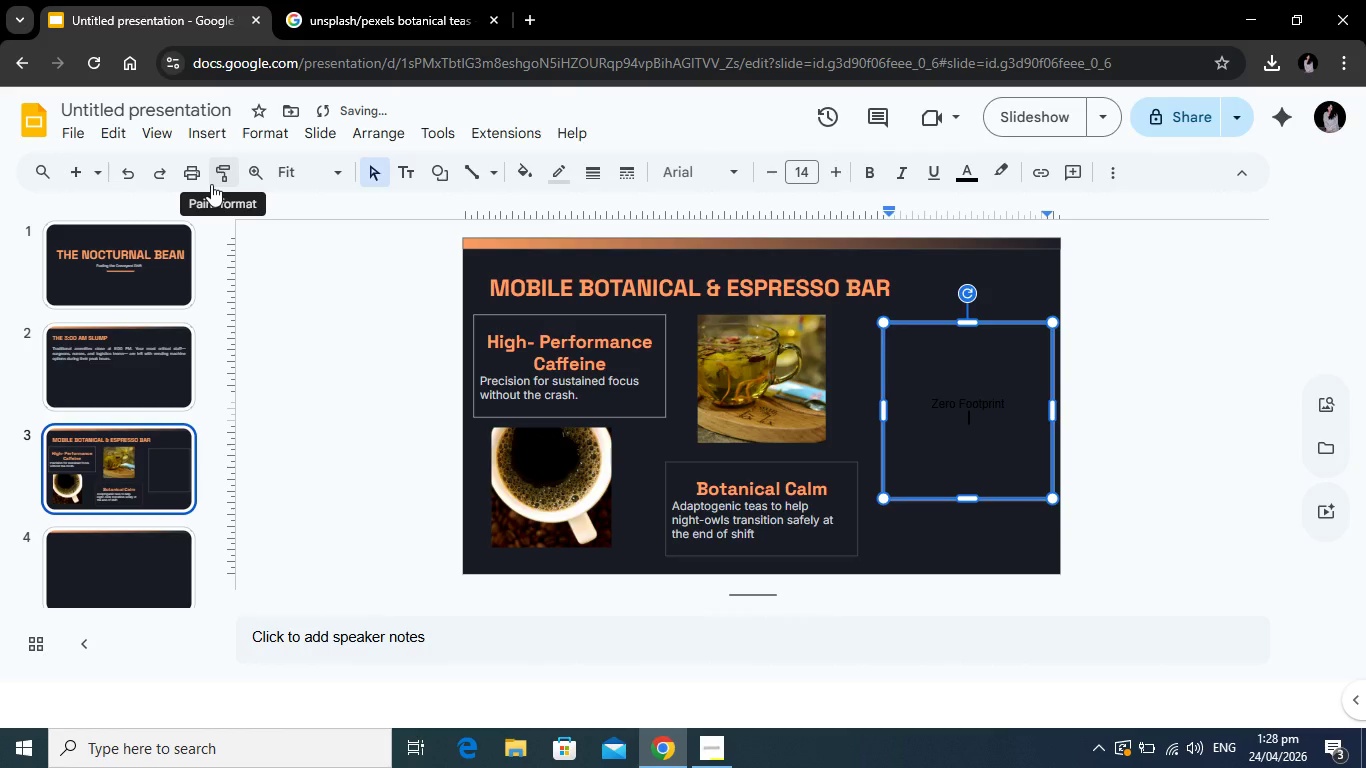 
 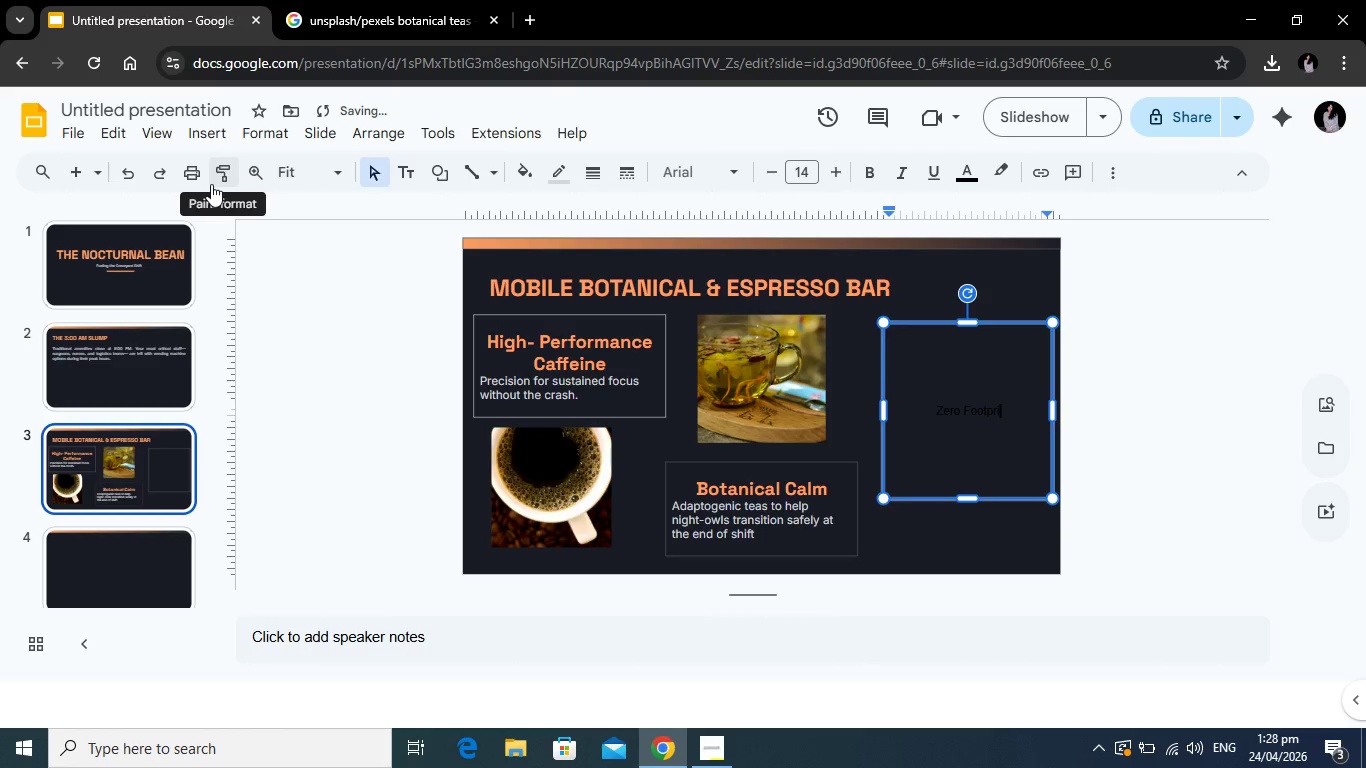 
key(Enter)
 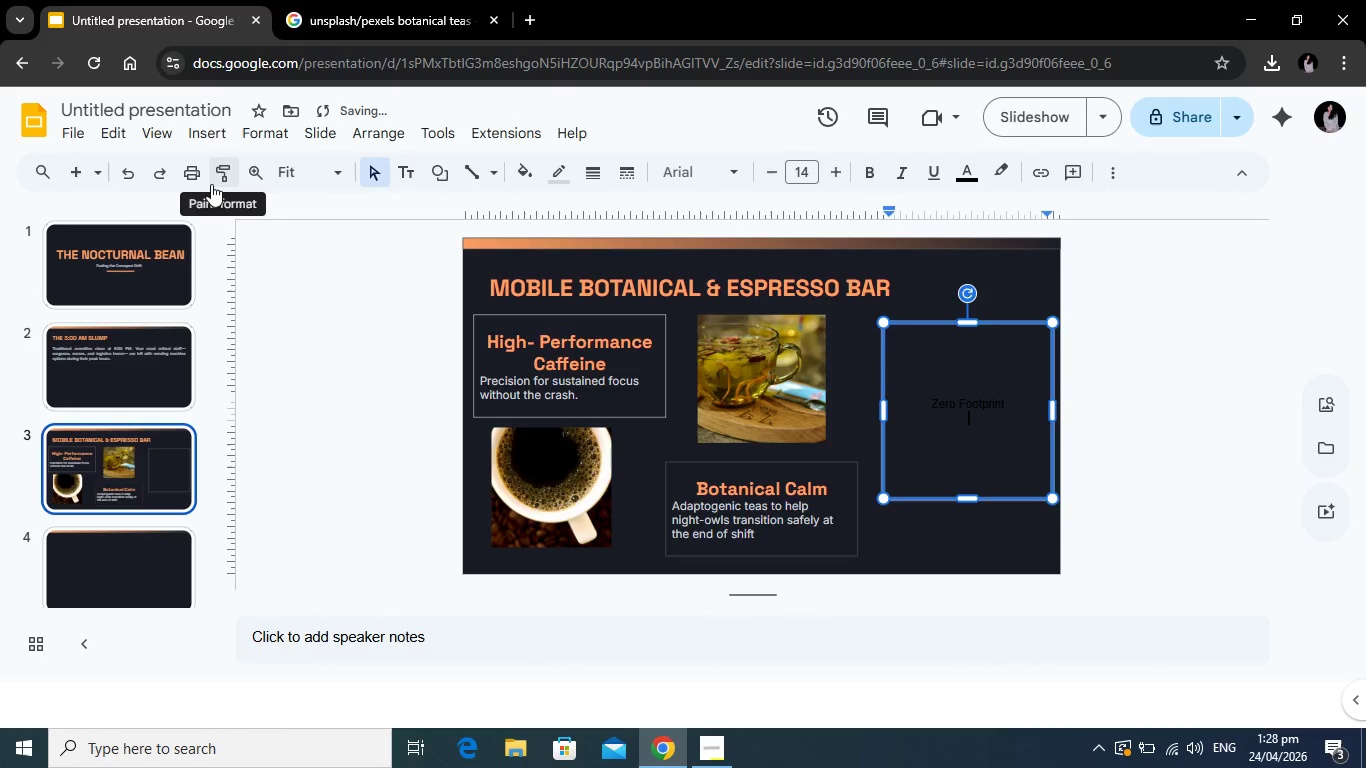 
type(Fully mobile, slie)
key(Backspace)
key(Backspace)
key(Backspace)
type(ilent operation with rapid setup and breakdown)
 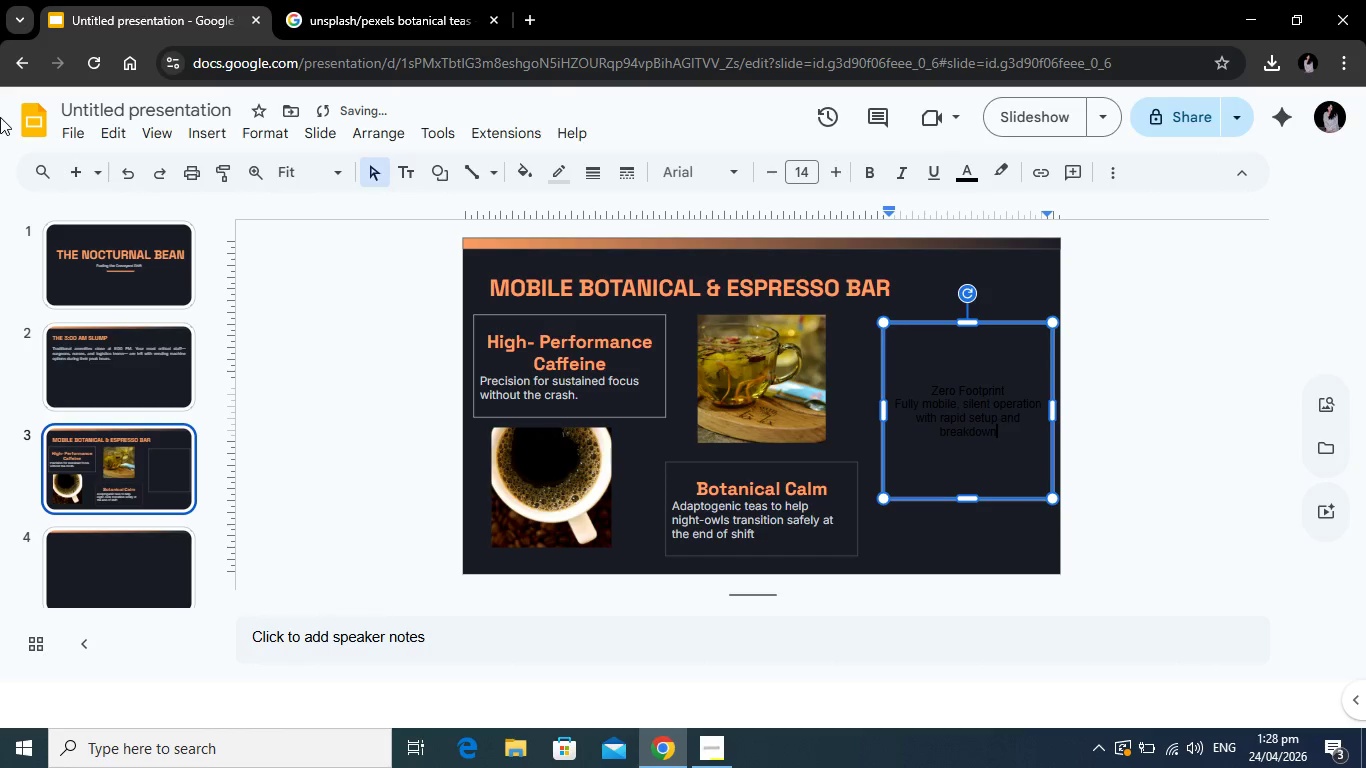 
key(Period)
 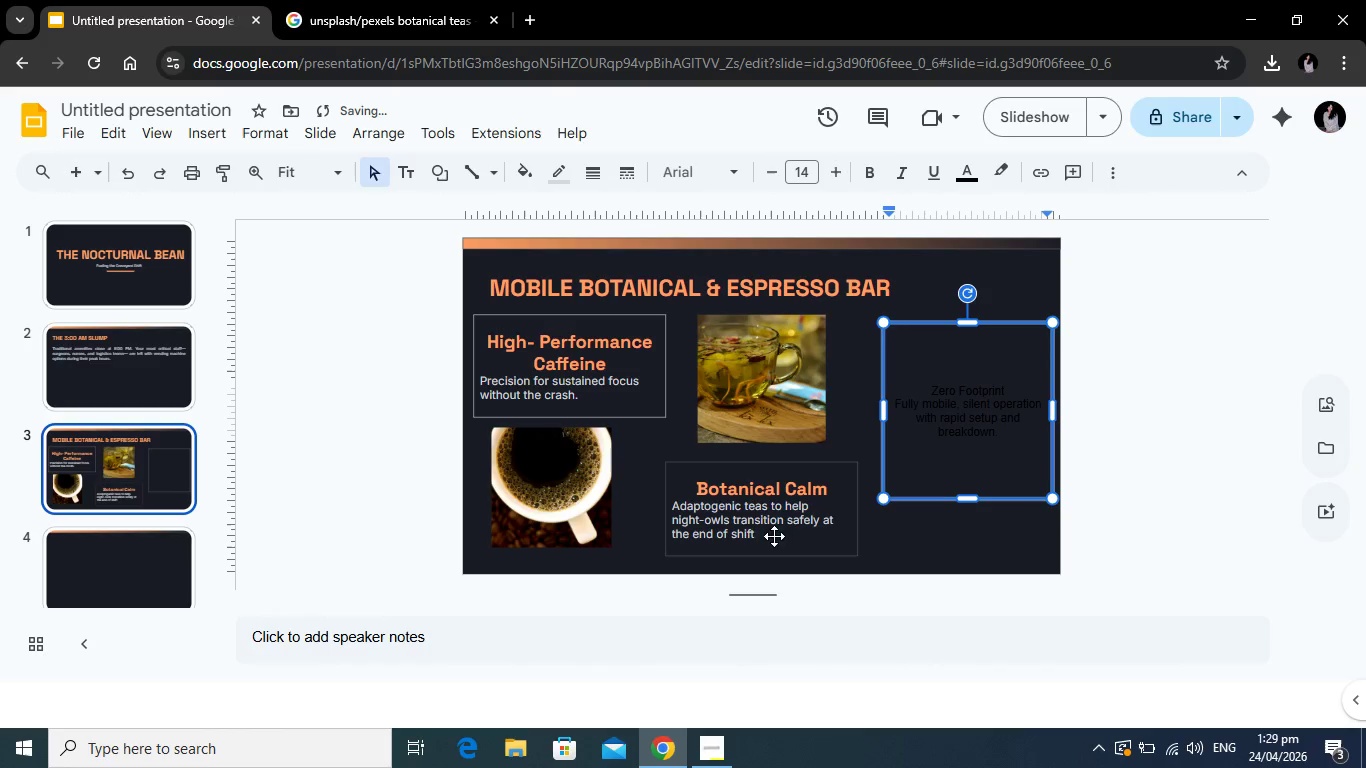 
left_click([773, 539])
 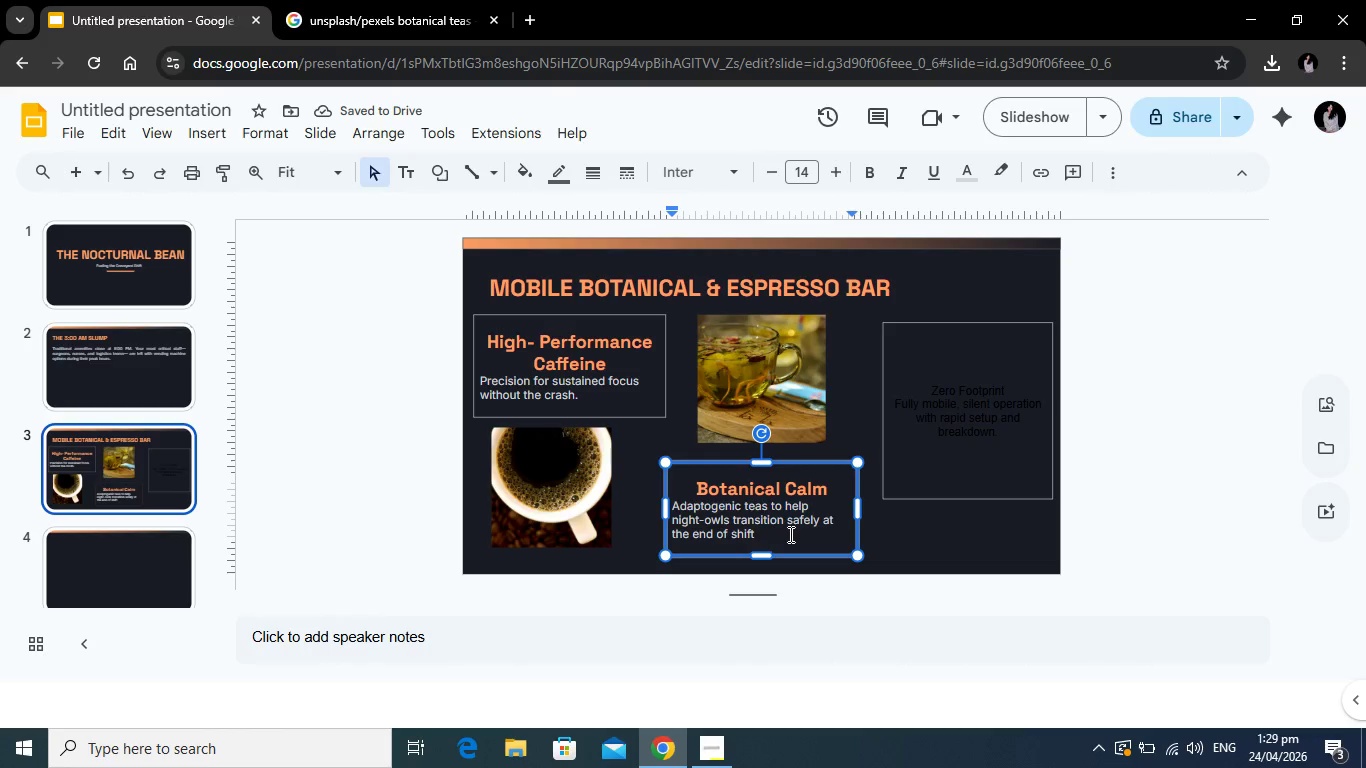 
key(Period)
 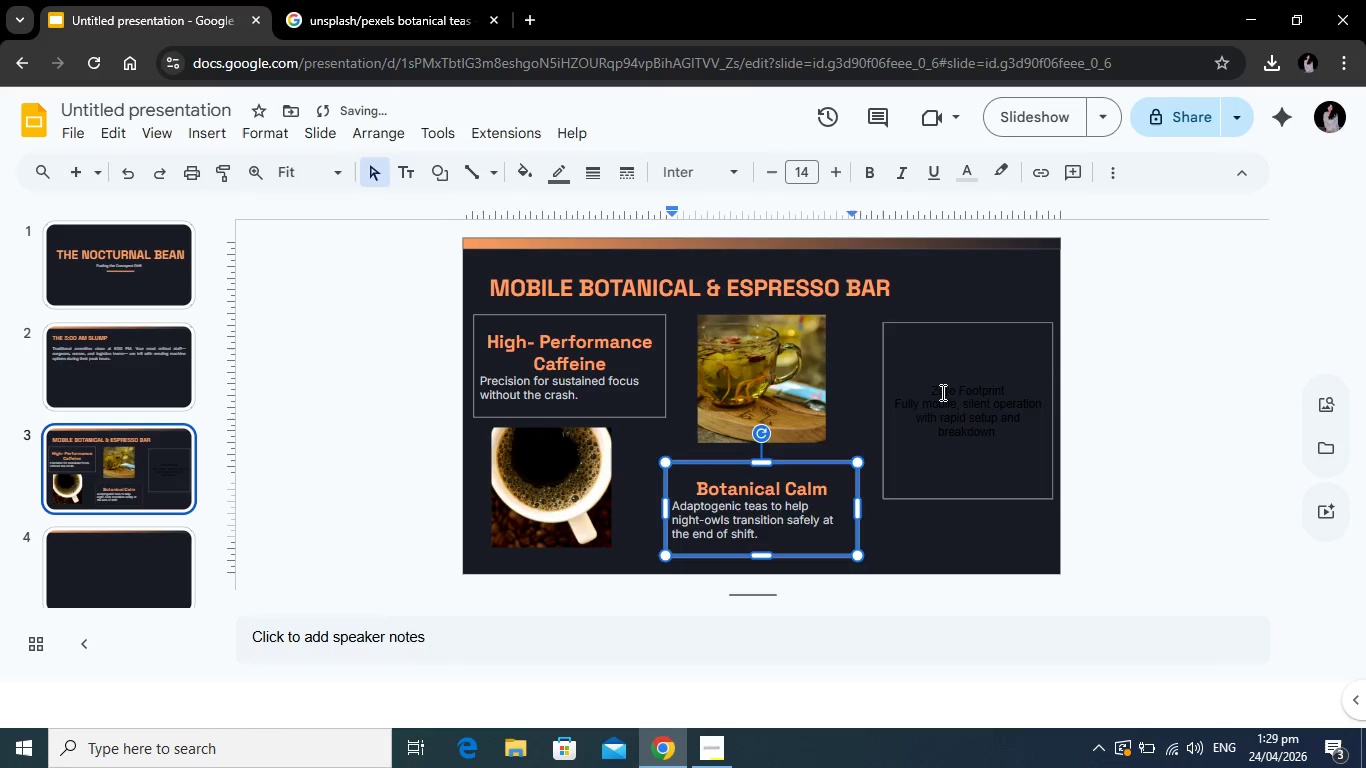 
left_click([941, 392])
 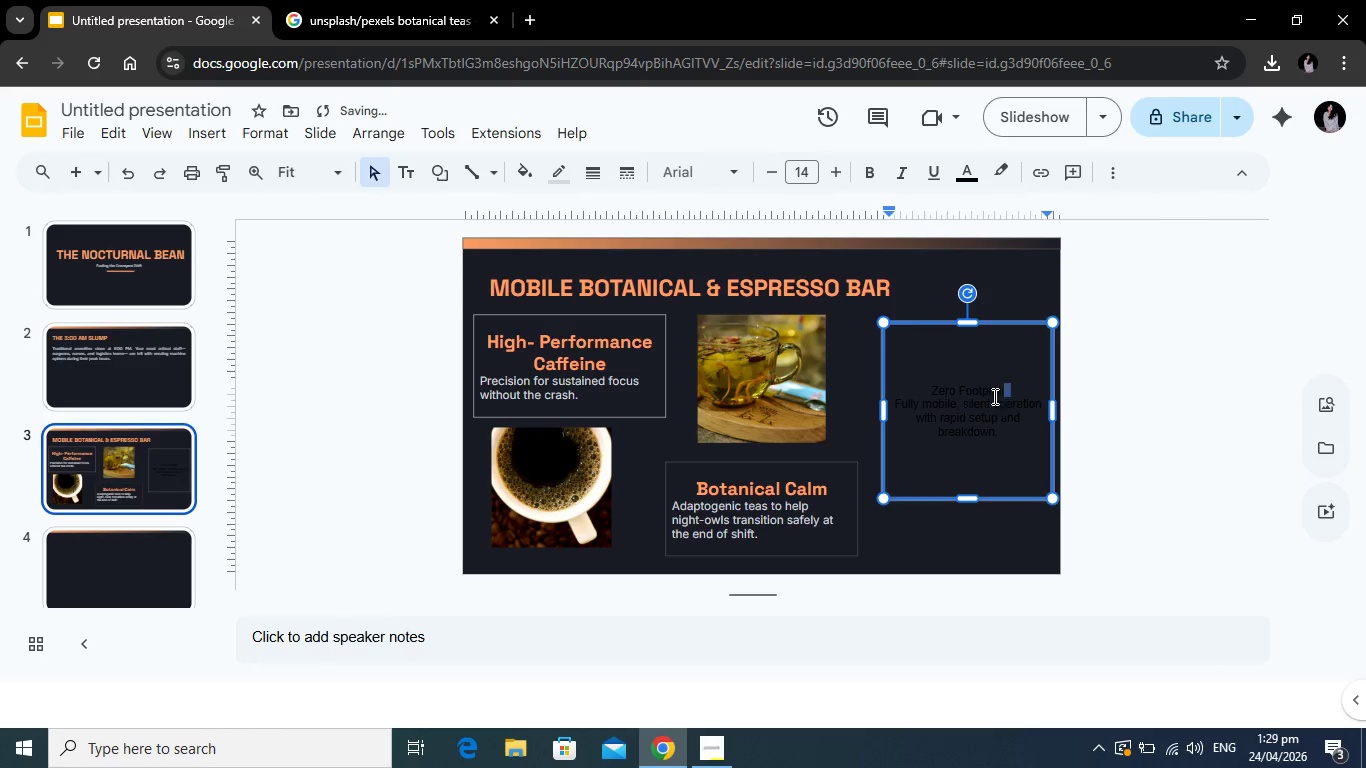 
left_click_drag(start_coordinate=[1010, 392], to_coordinate=[932, 395])
 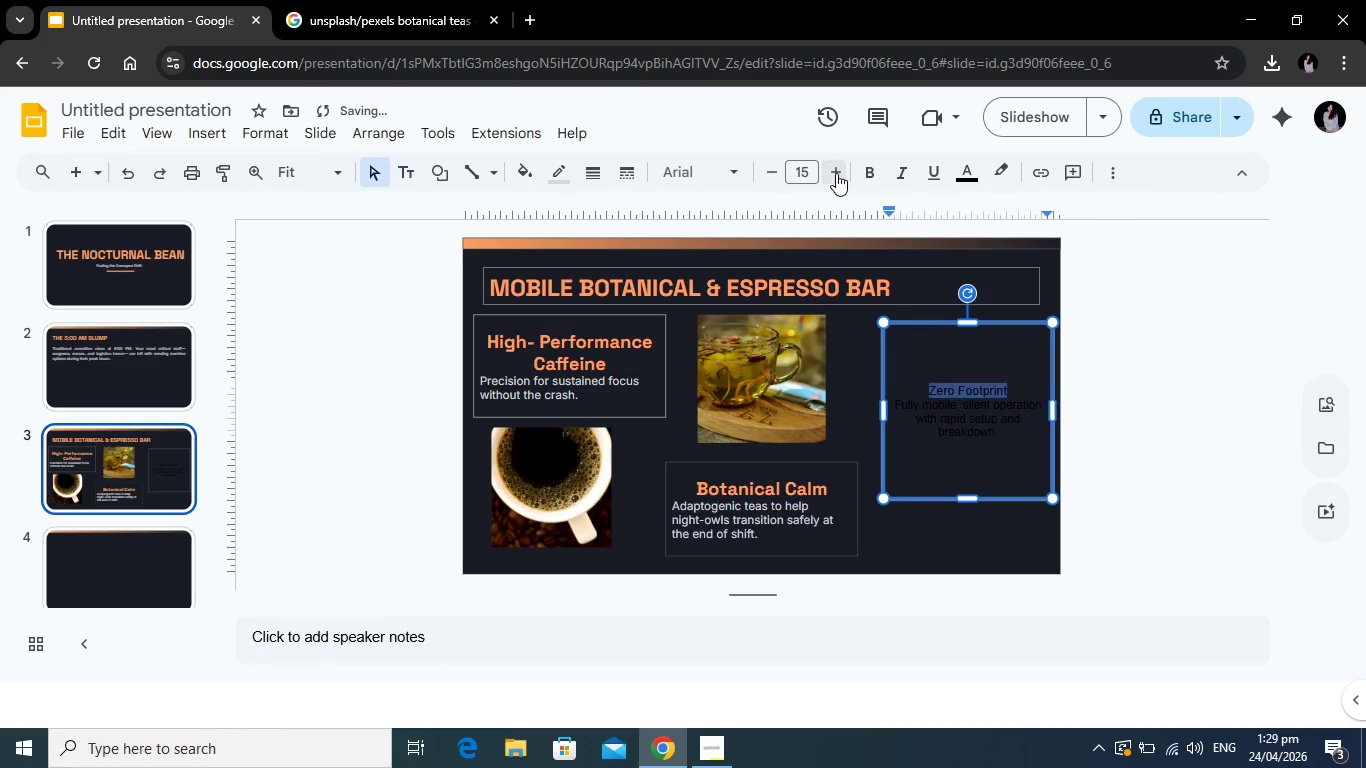 
double_click([836, 173])
 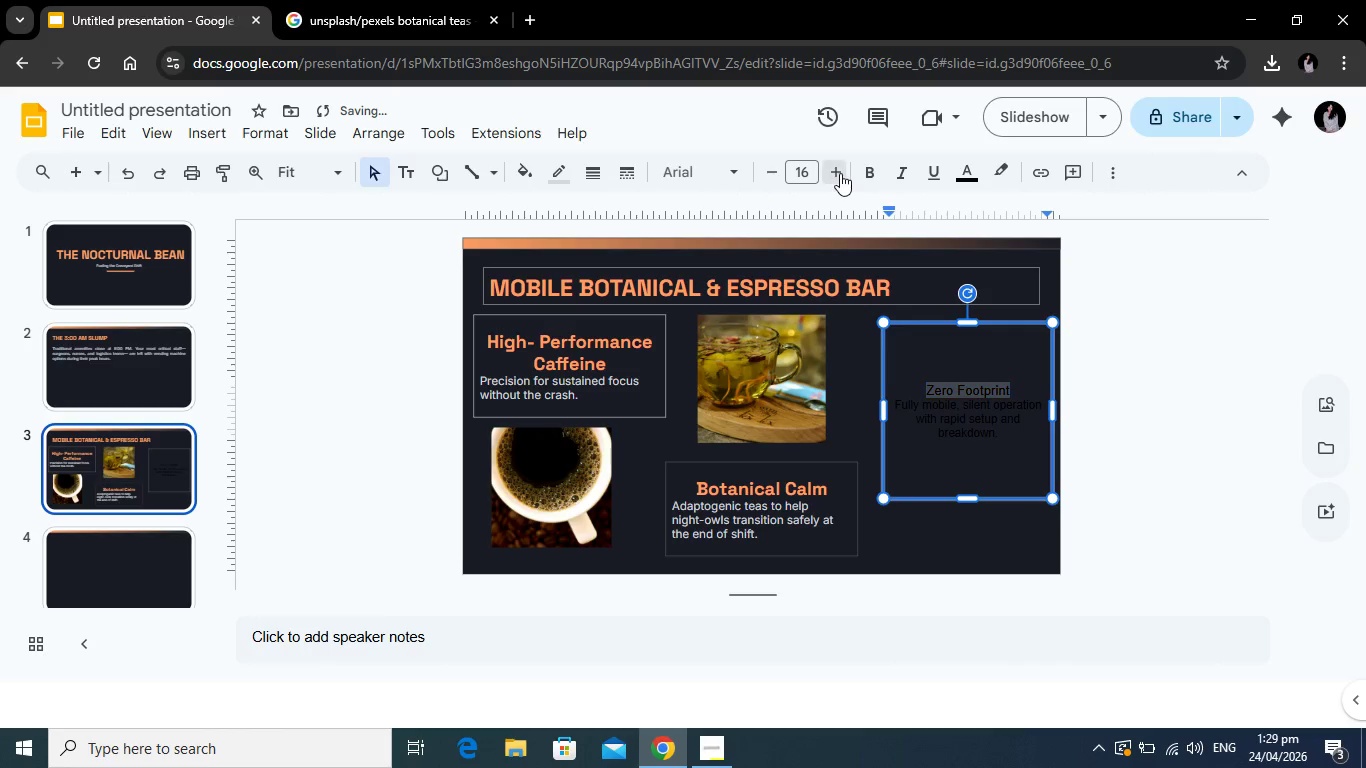 
left_click([840, 173])
 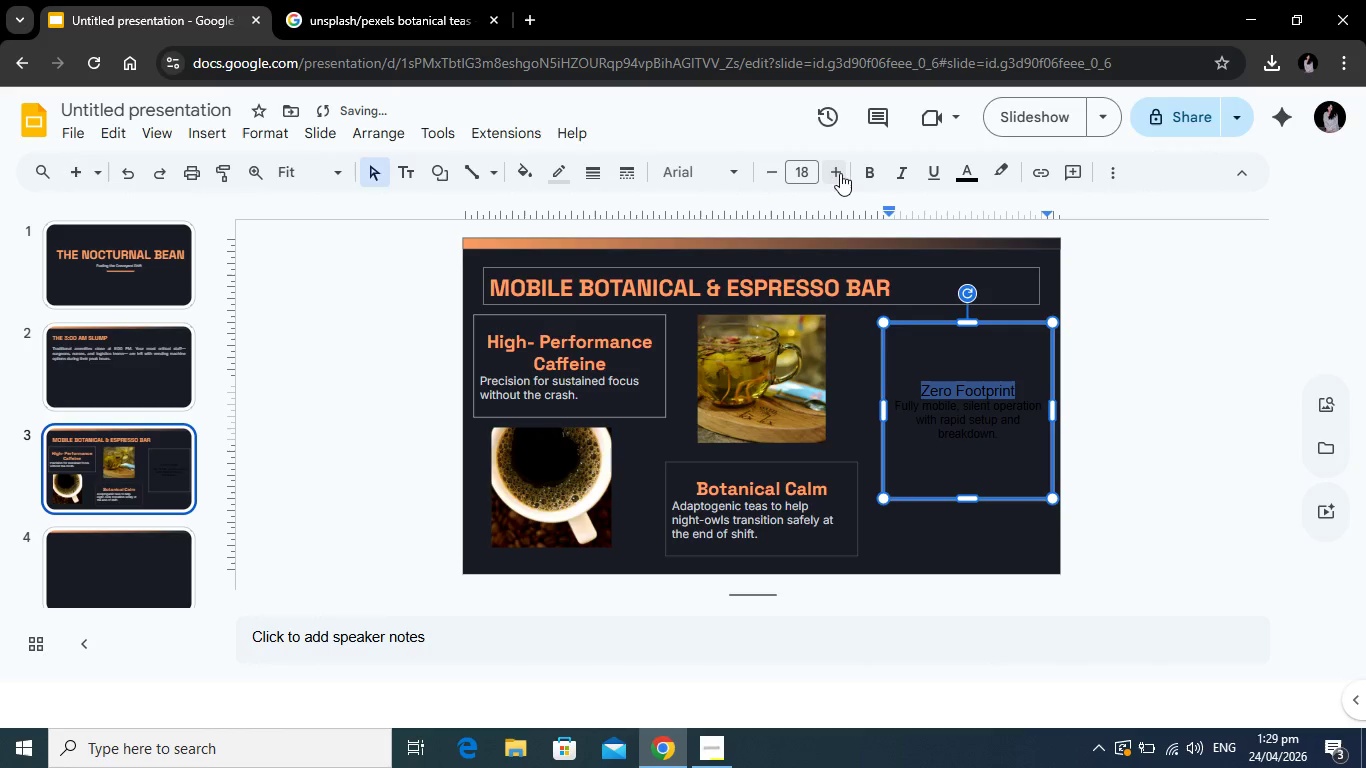 
double_click([840, 173])
 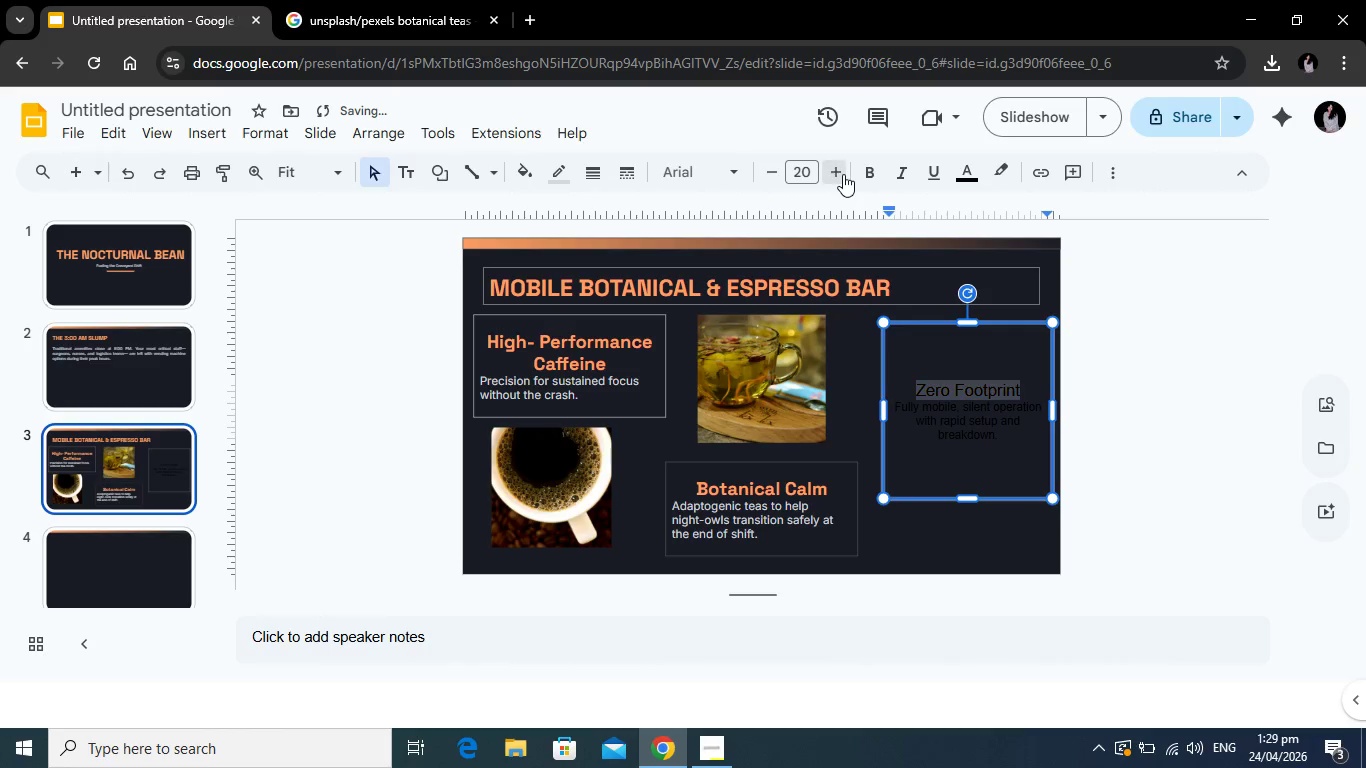 
triple_click([843, 174])
 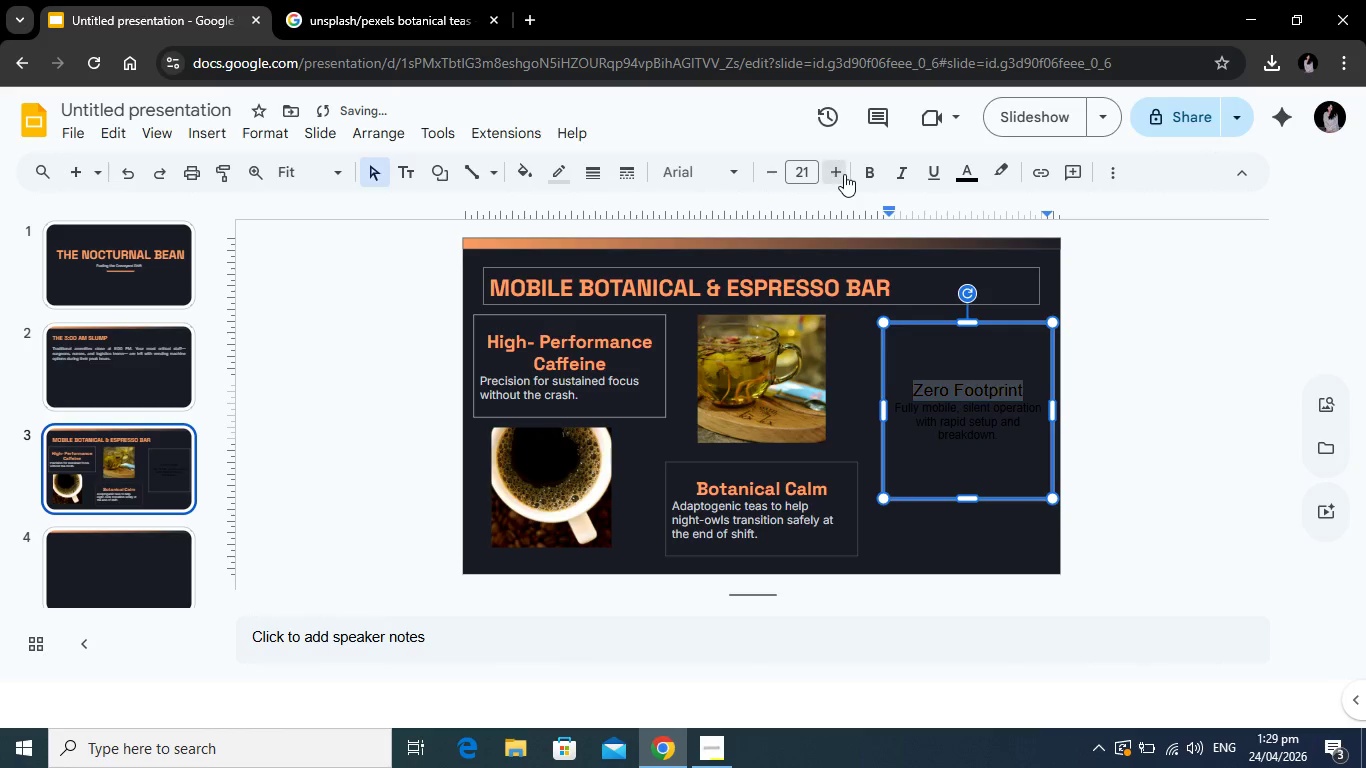 
left_click([844, 174])
 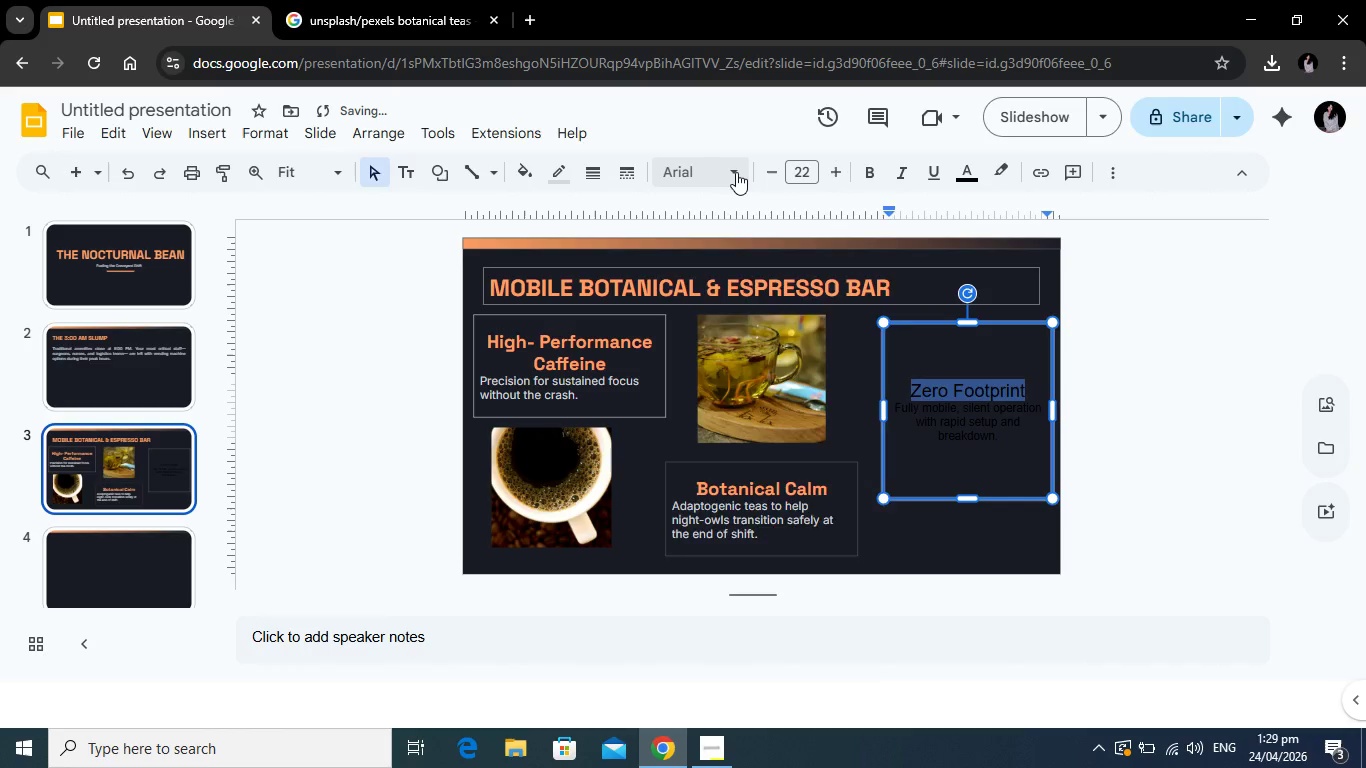 
left_click([736, 172])
 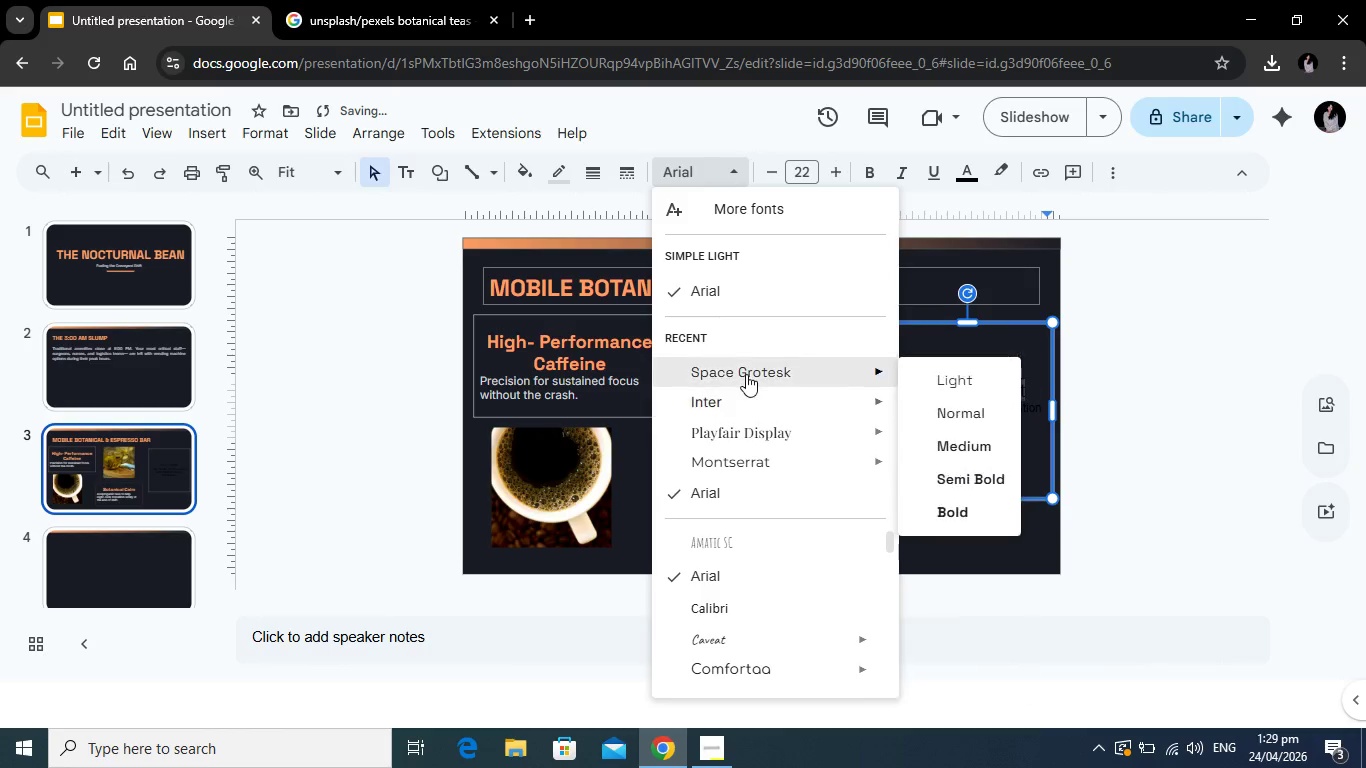 
left_click([746, 374])
 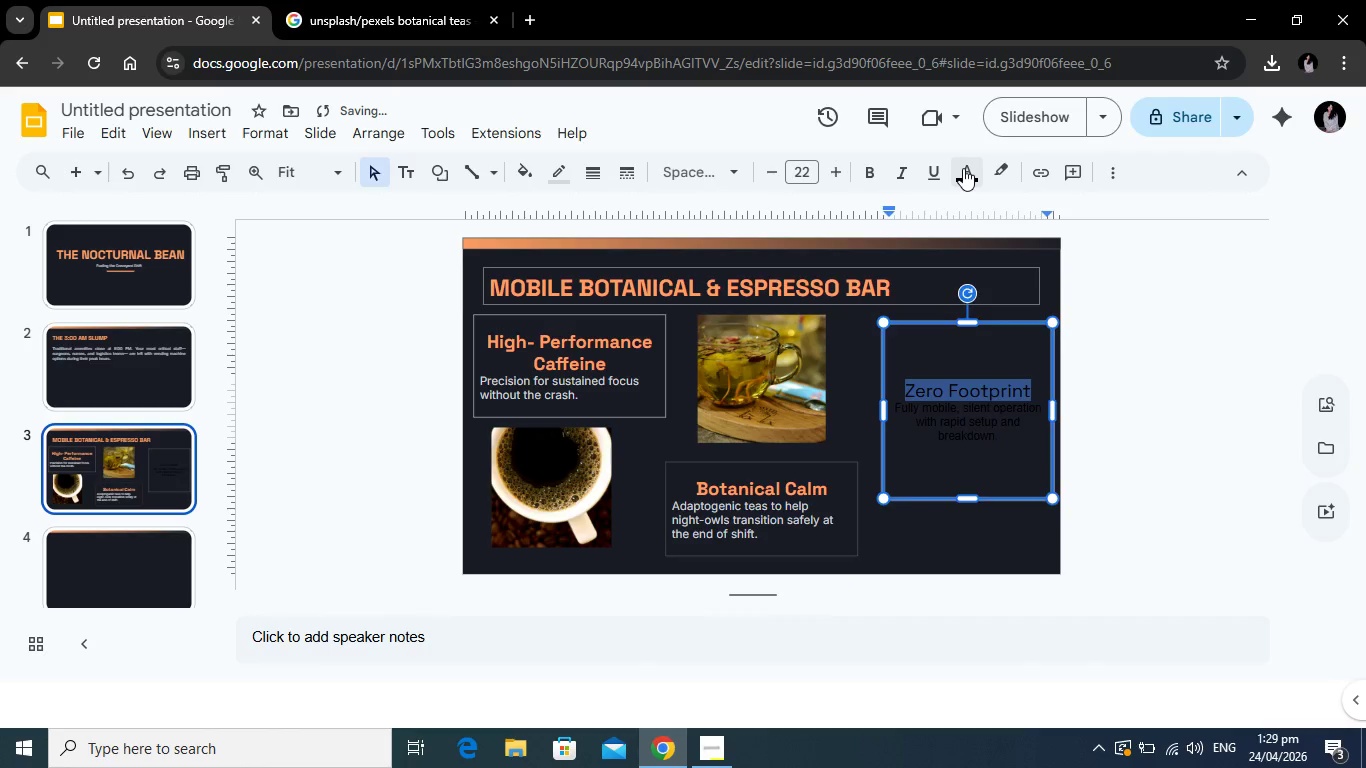 
left_click([963, 168])
 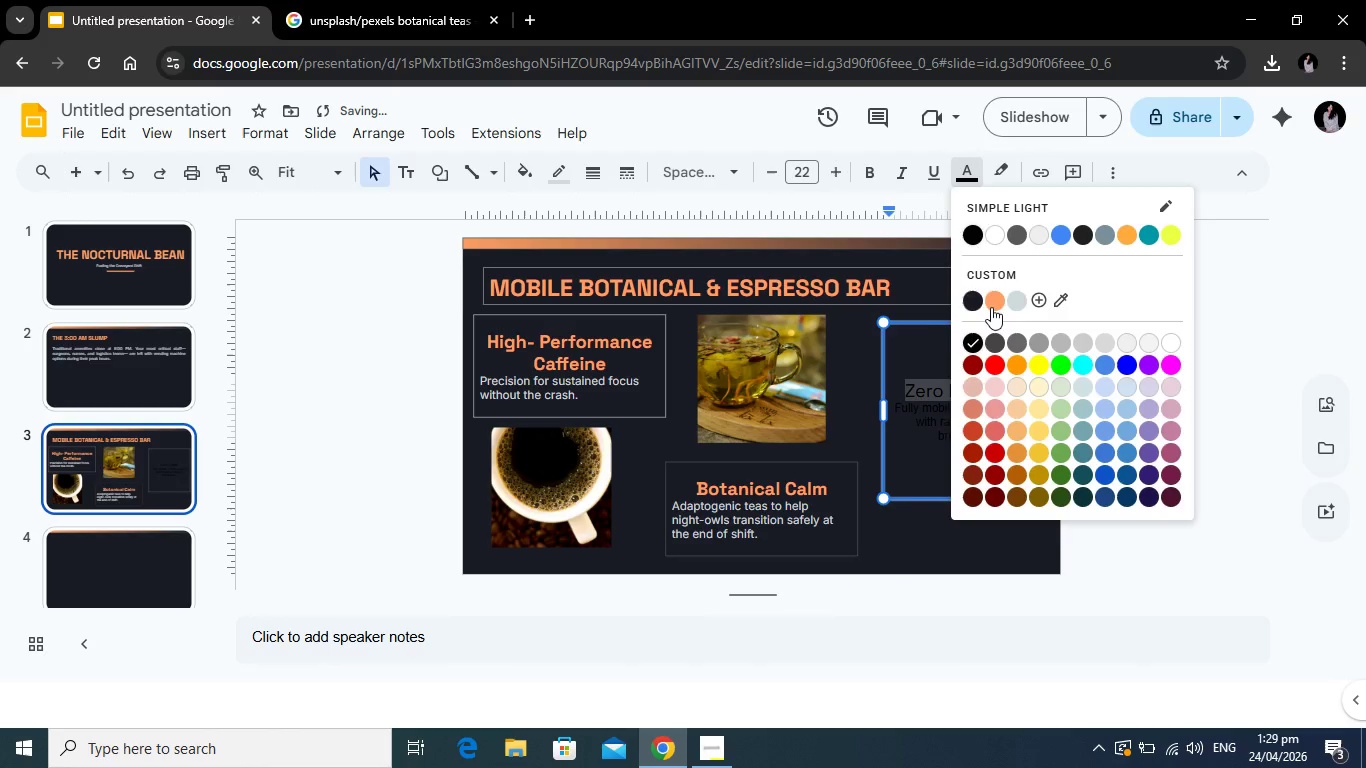 
left_click([991, 307])
 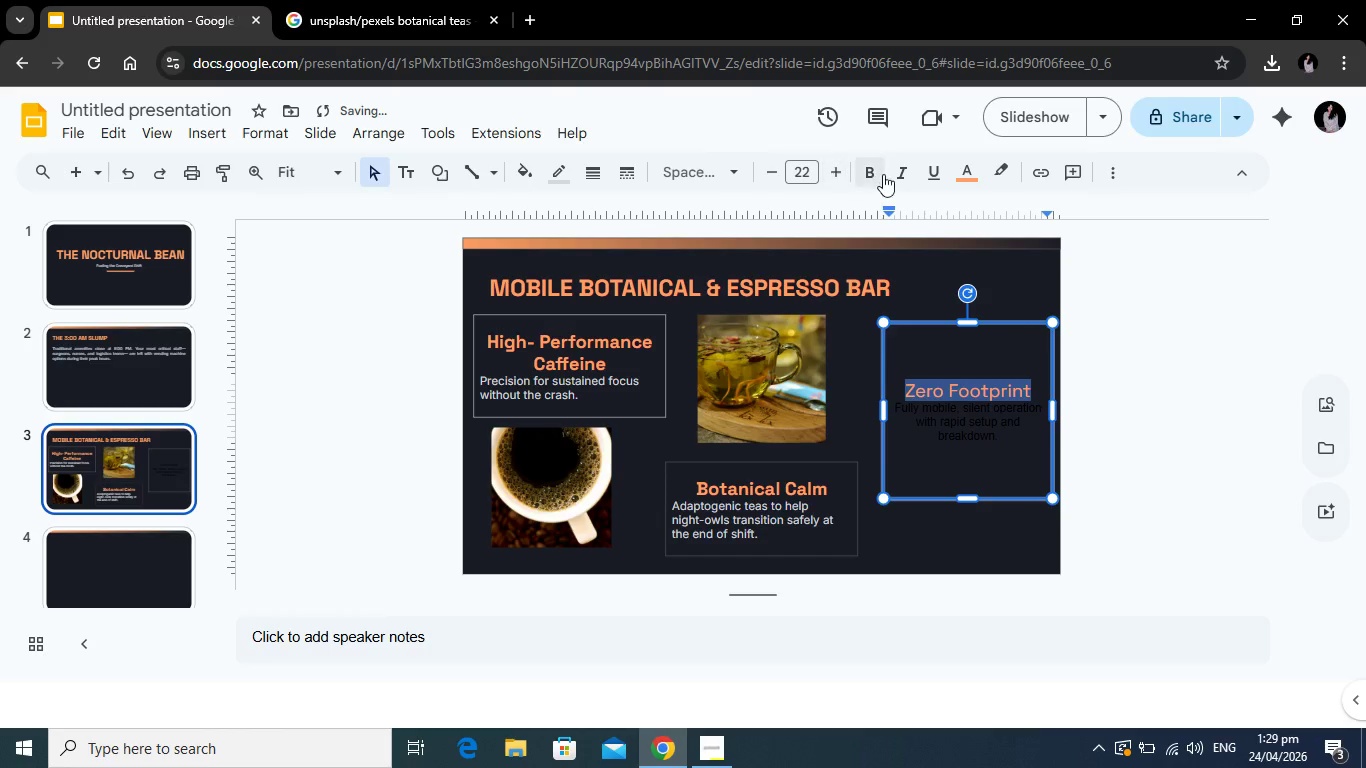 
left_click([884, 172])
 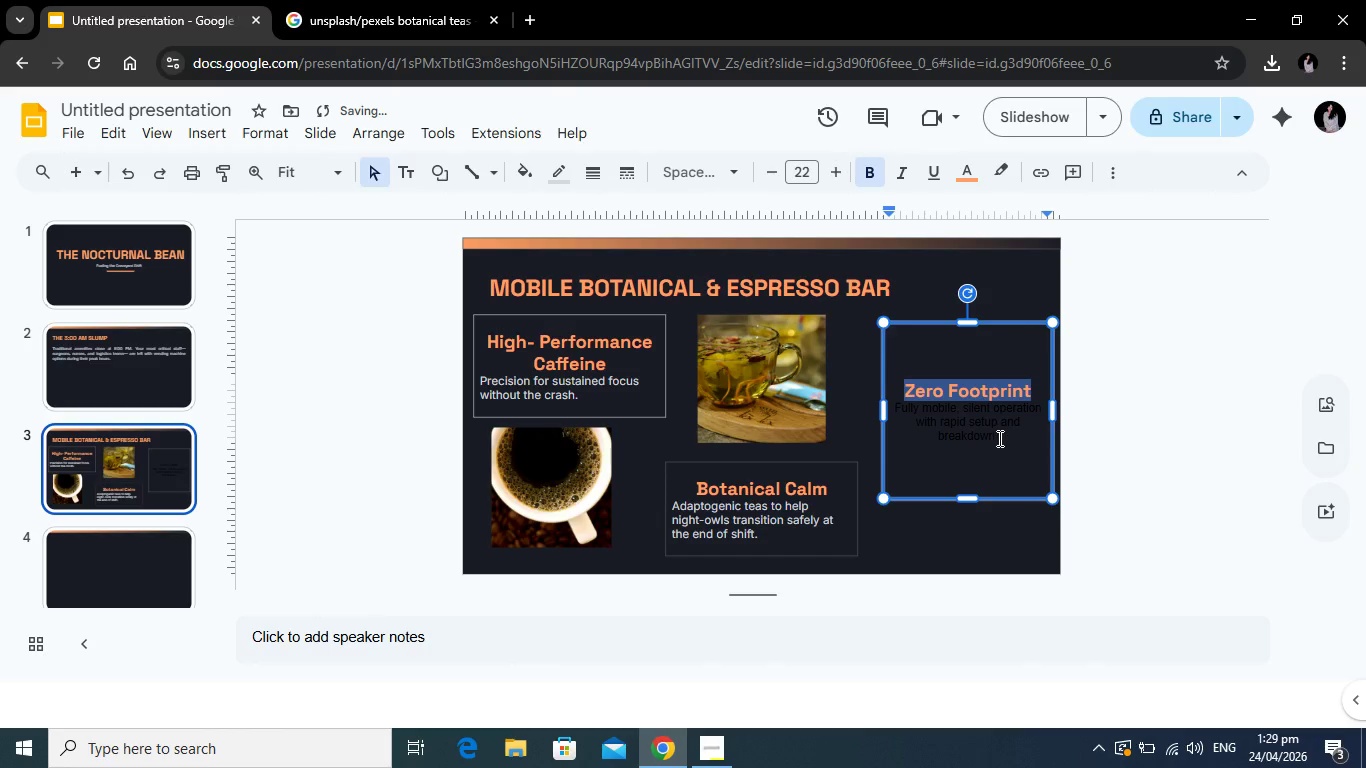 
left_click([998, 438])
 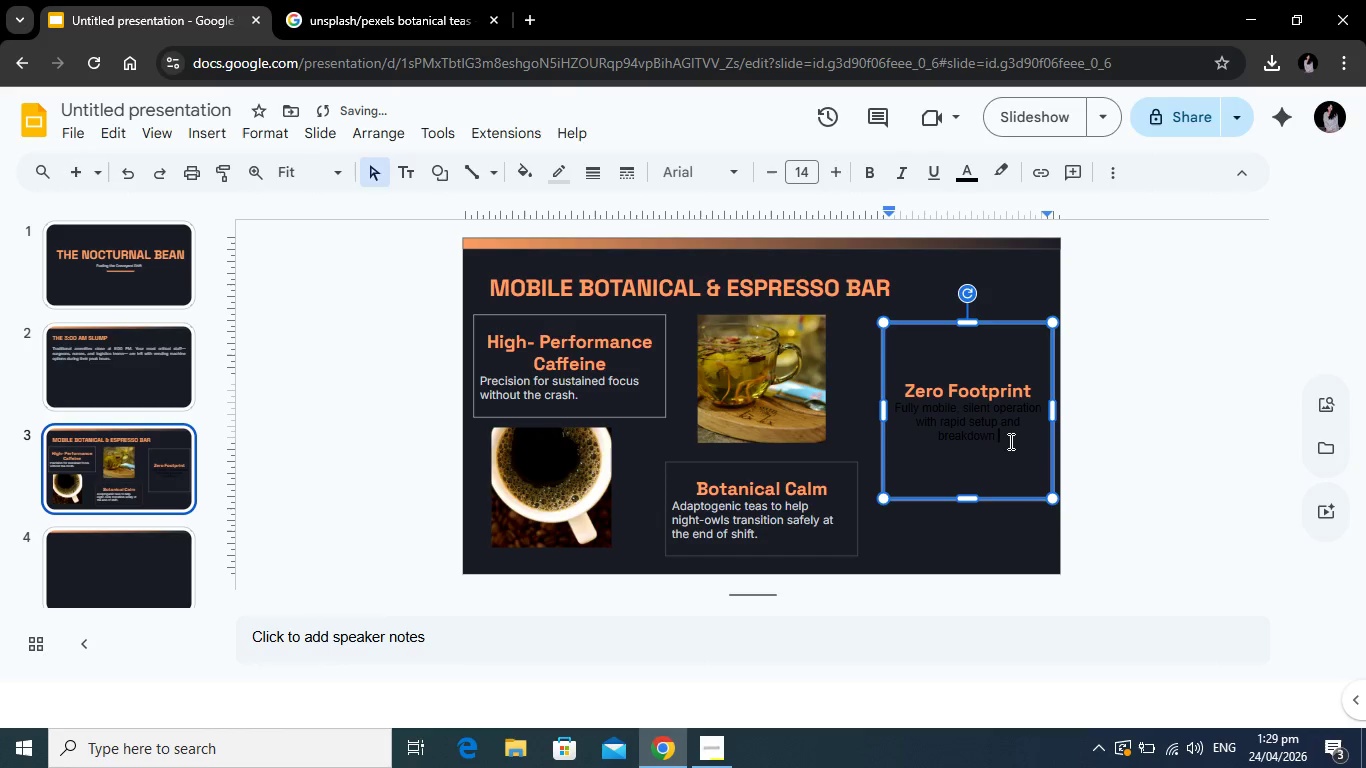 
left_click_drag(start_coordinate=[1009, 441], to_coordinate=[892, 406])
 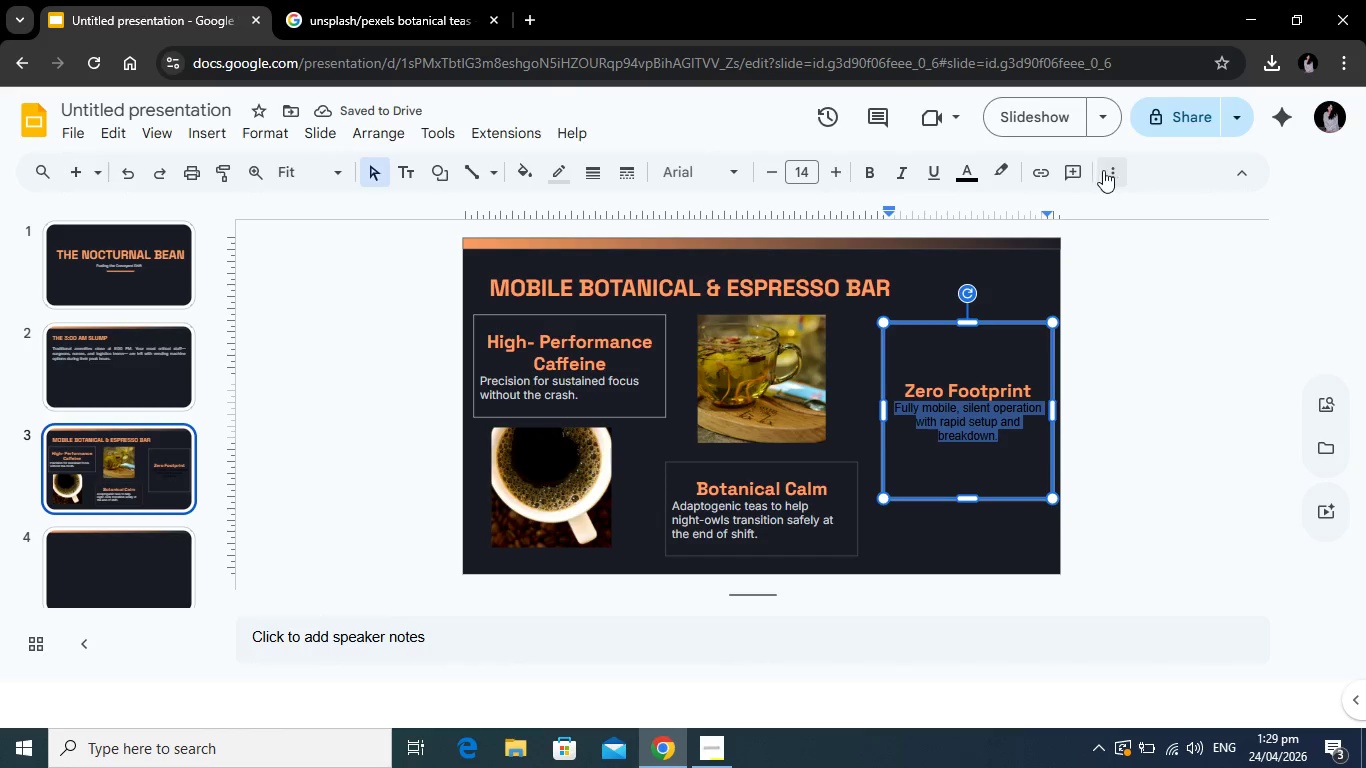 
left_click([1109, 169])
 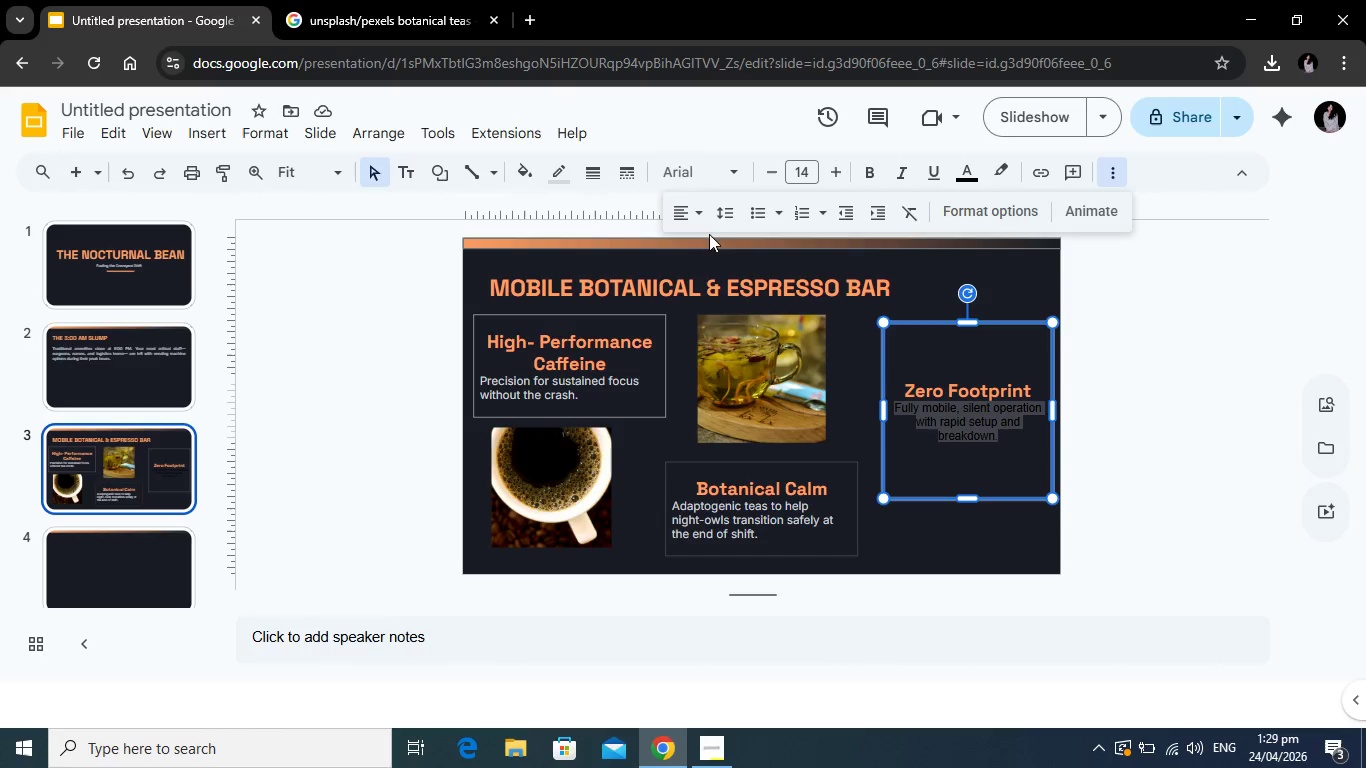 
mouse_move([695, 246])
 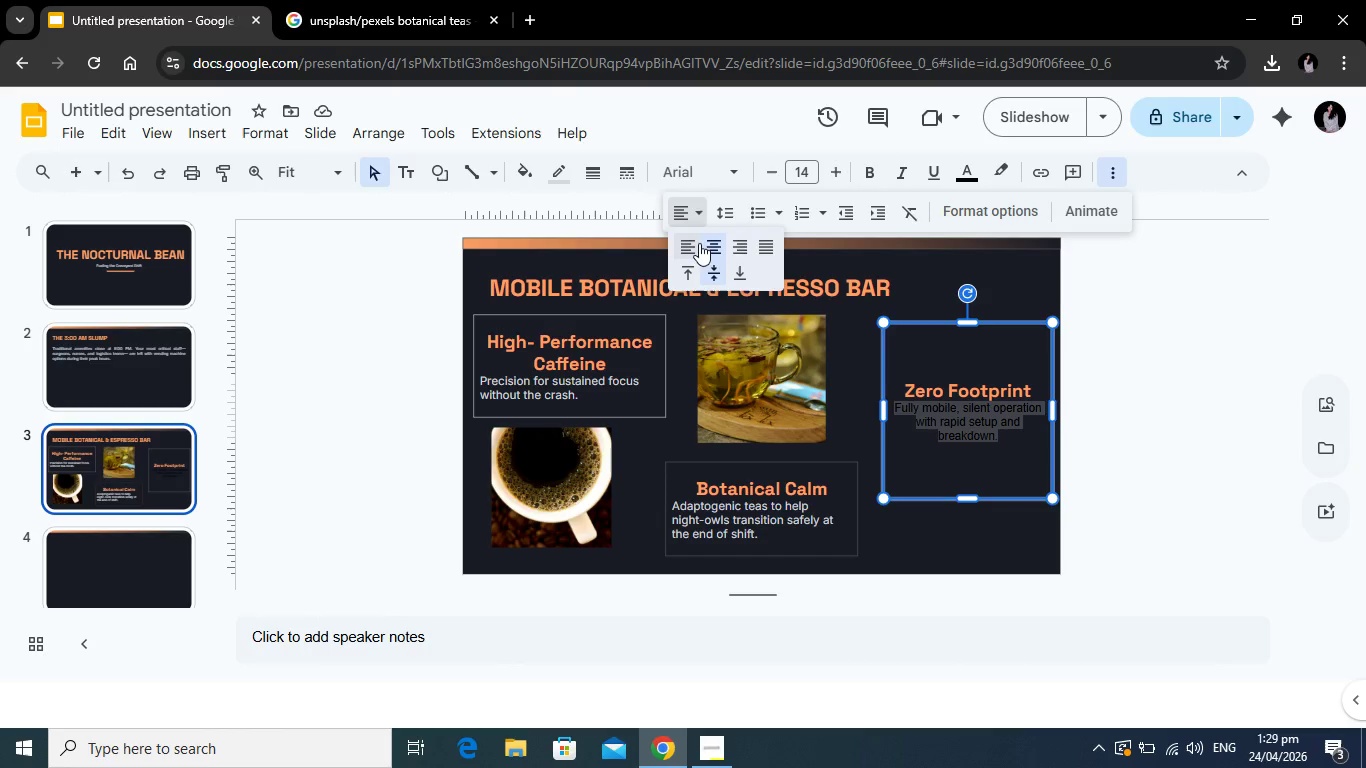 
left_click([699, 243])
 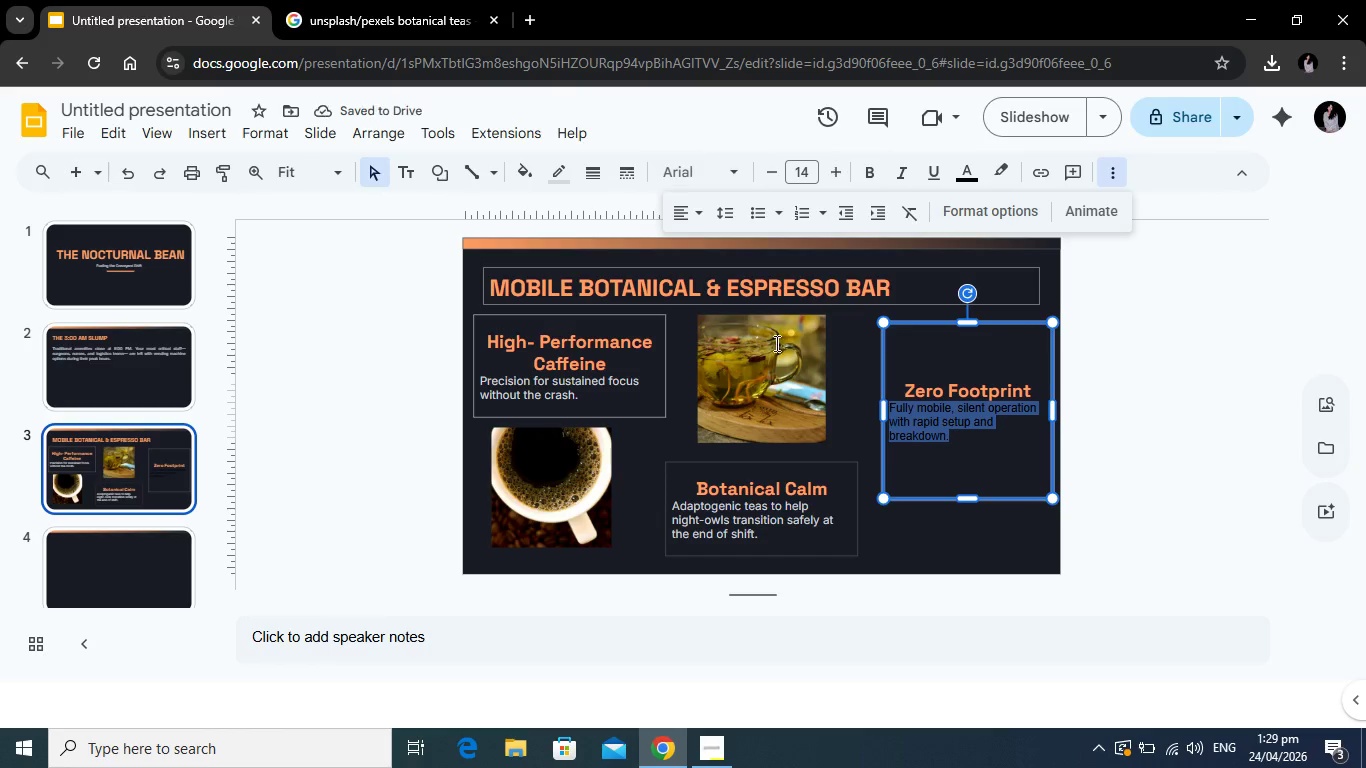 
left_click([760, 517])
 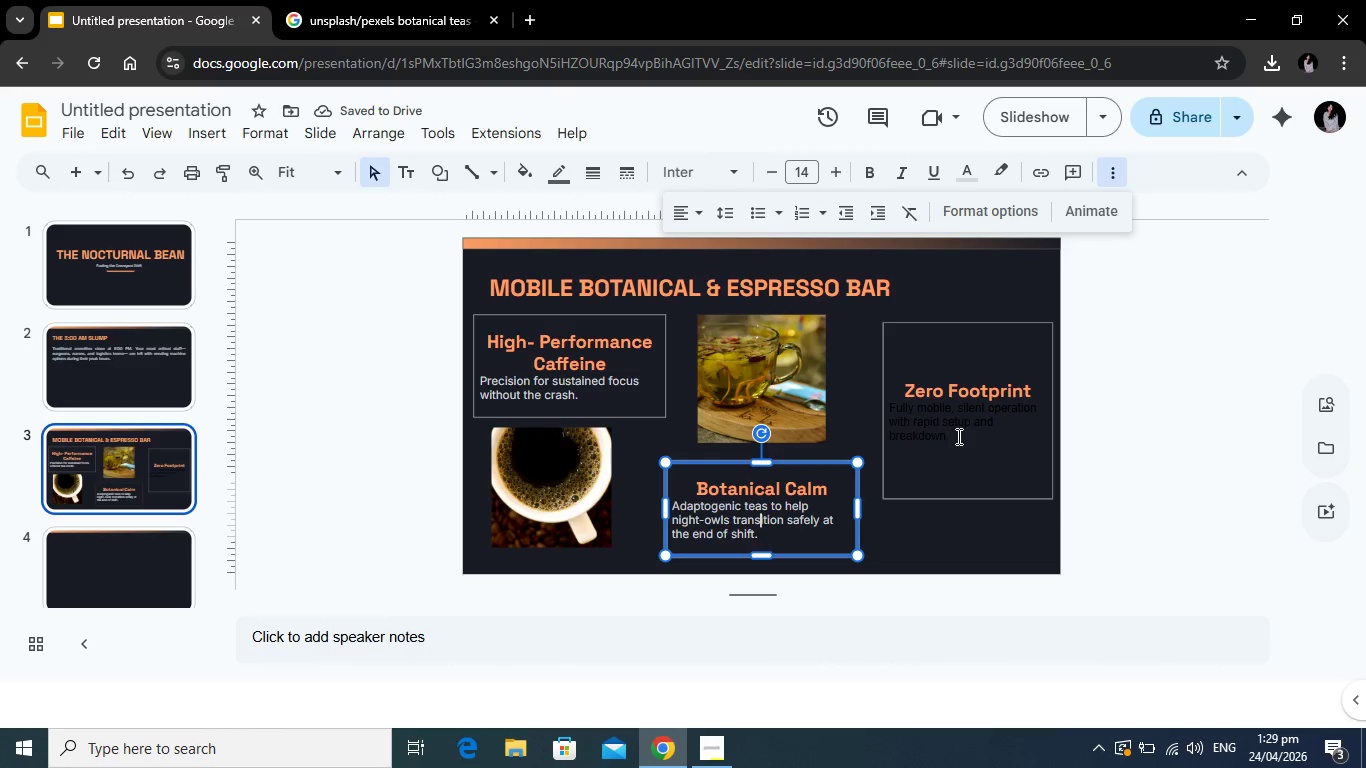 
left_click([955, 436])
 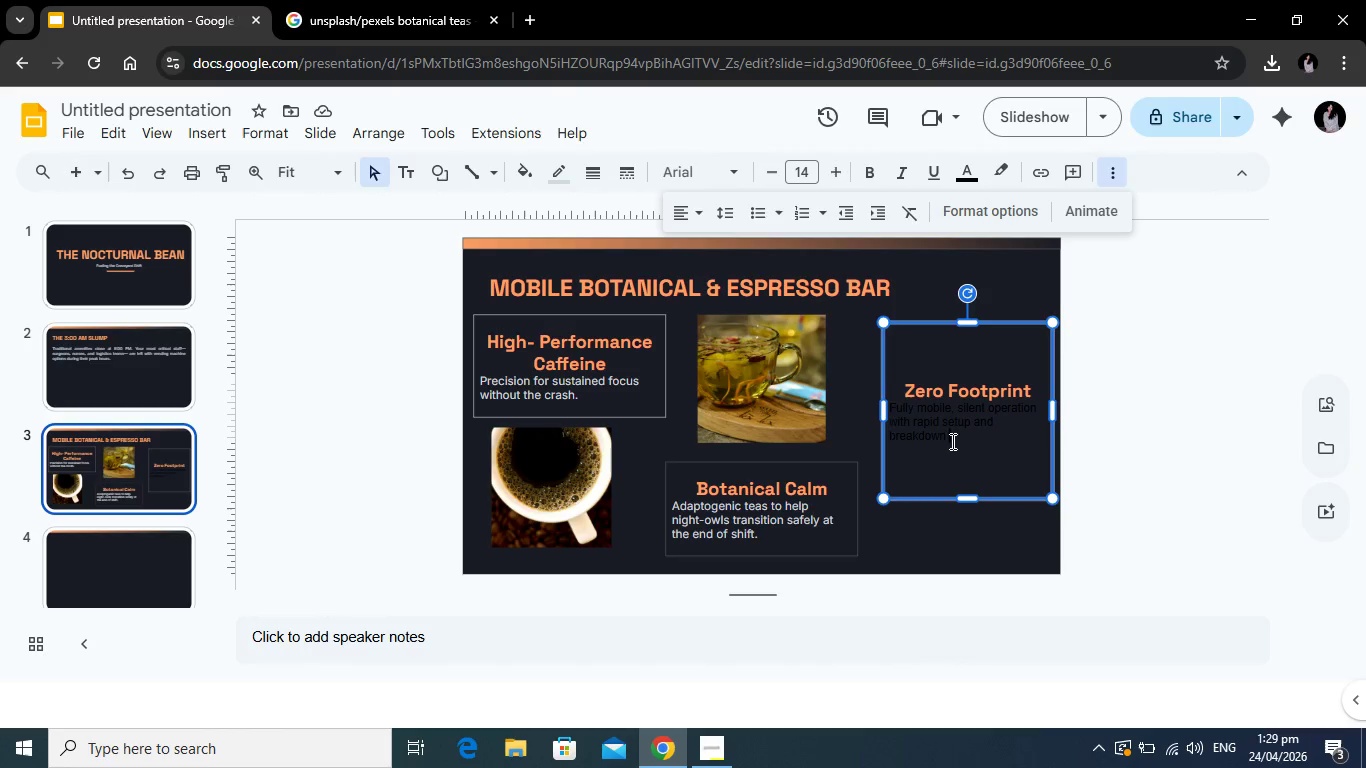 
left_click_drag(start_coordinate=[951, 441], to_coordinate=[888, 402])
 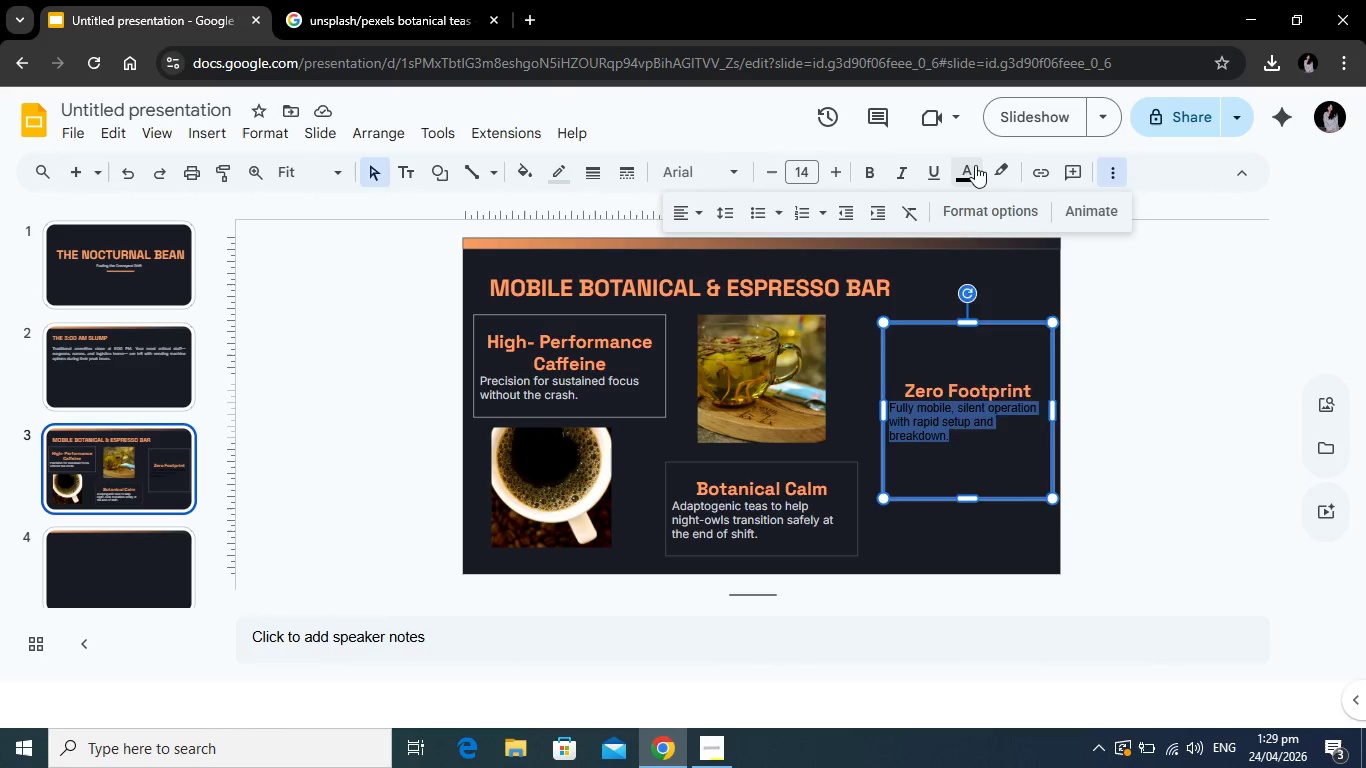 
left_click([975, 165])
 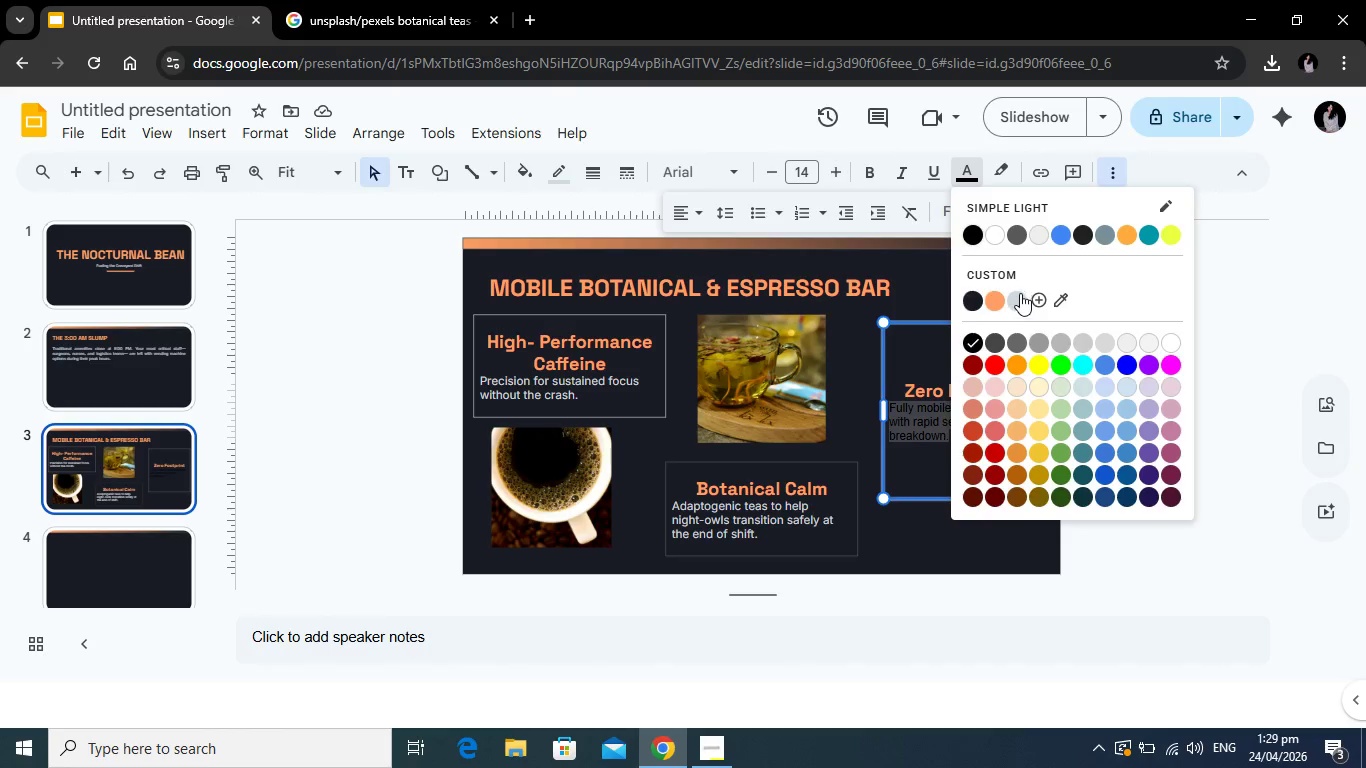 
left_click([1020, 293])
 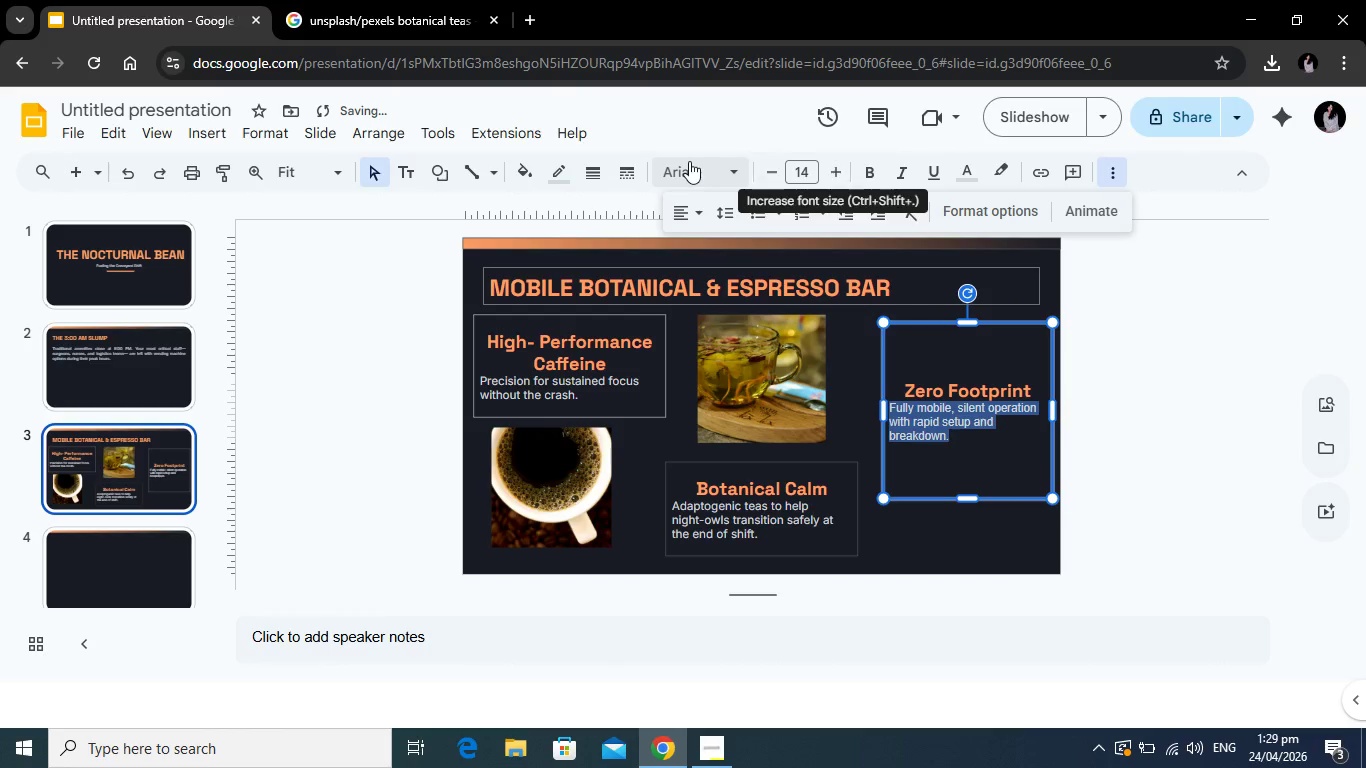 
left_click([740, 162])
 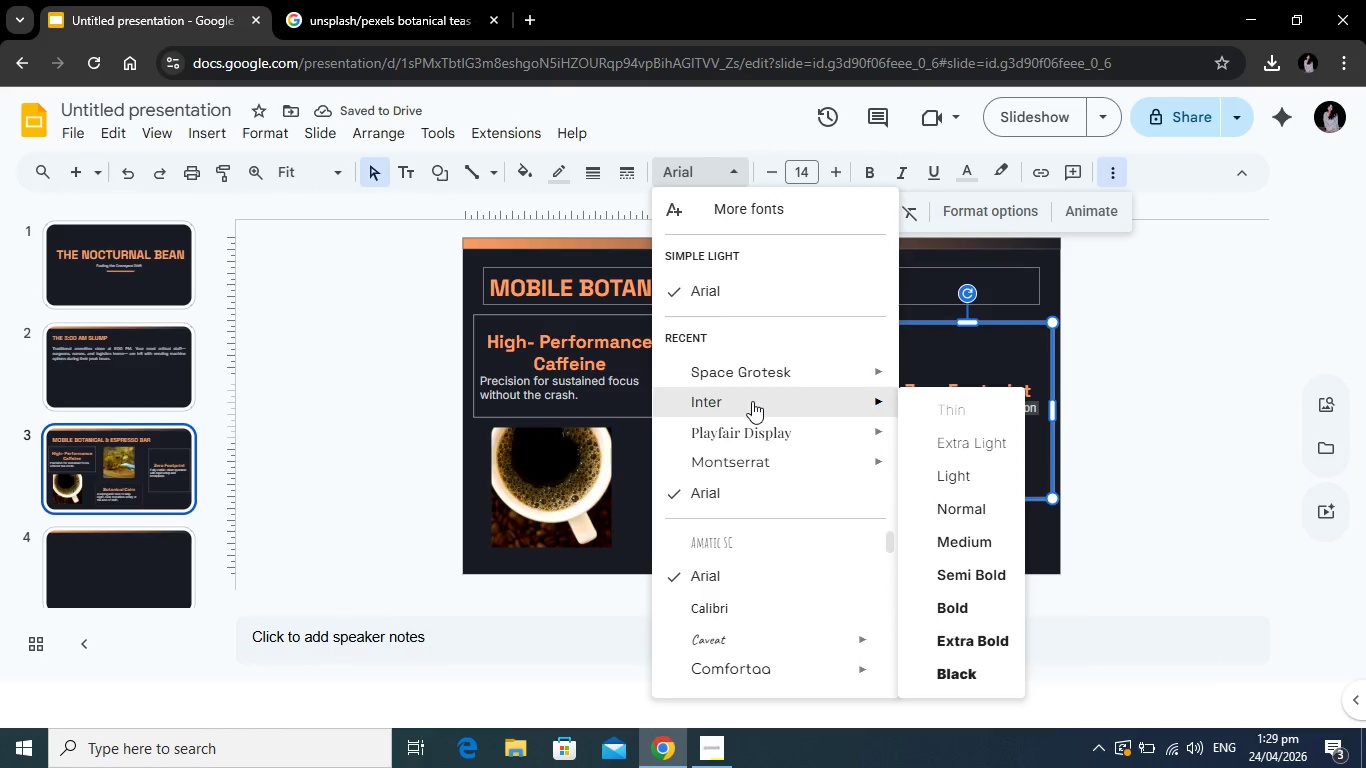 
left_click([752, 401])
 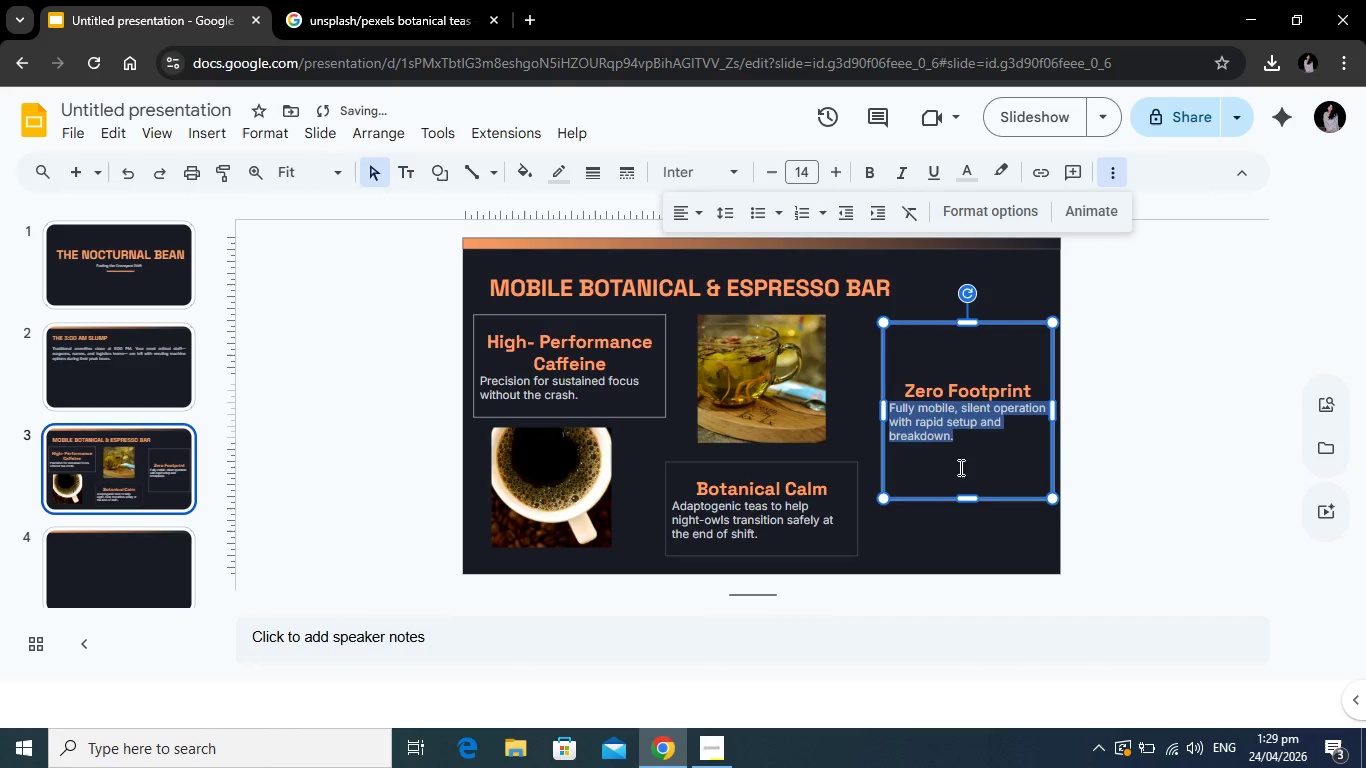 
left_click([959, 467])
 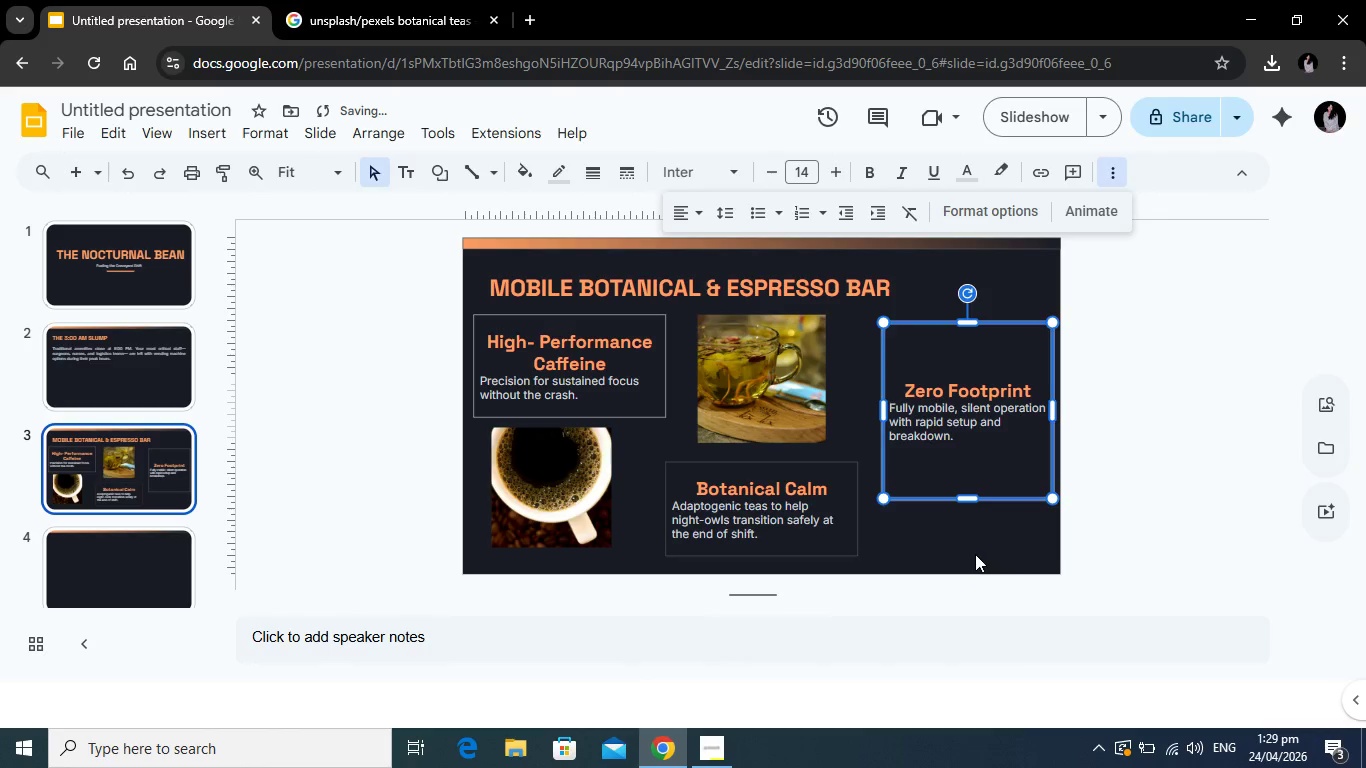 
left_click([975, 554])
 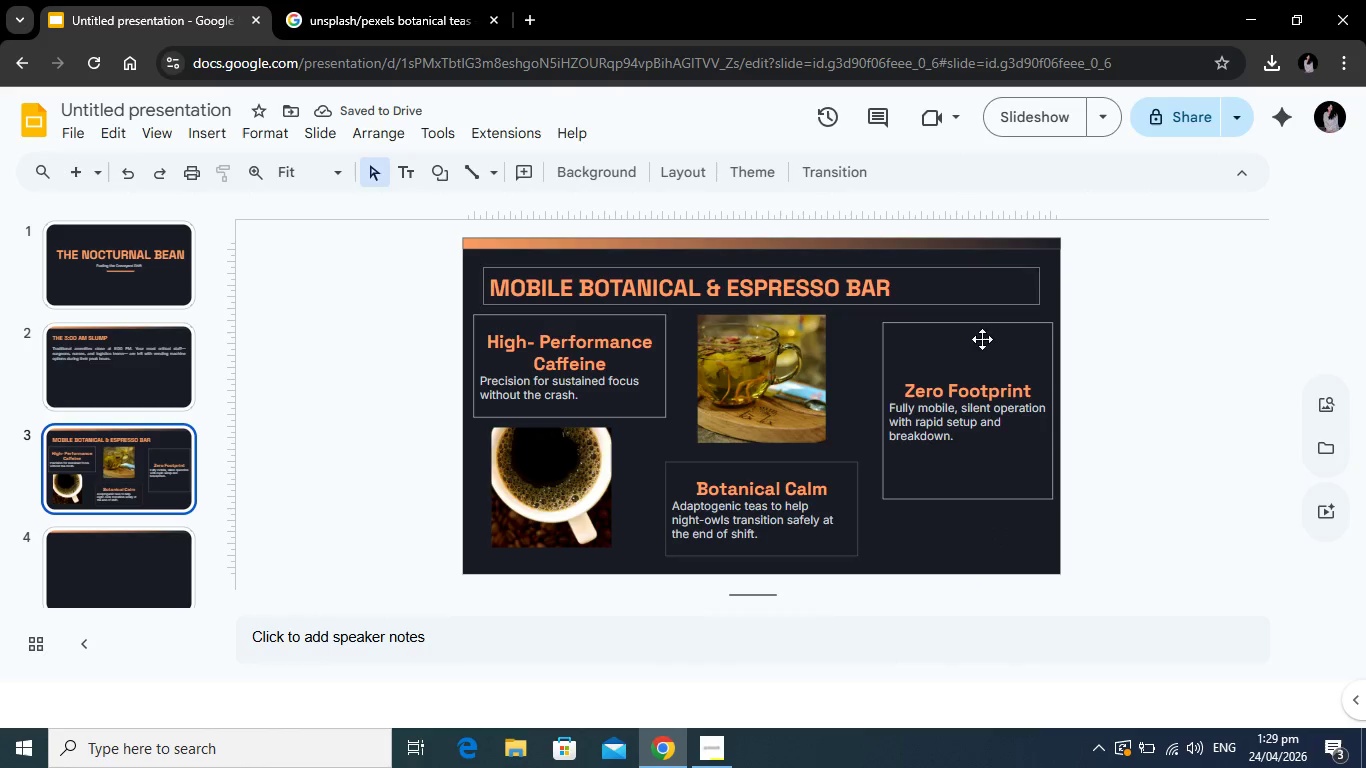 
left_click([965, 366])
 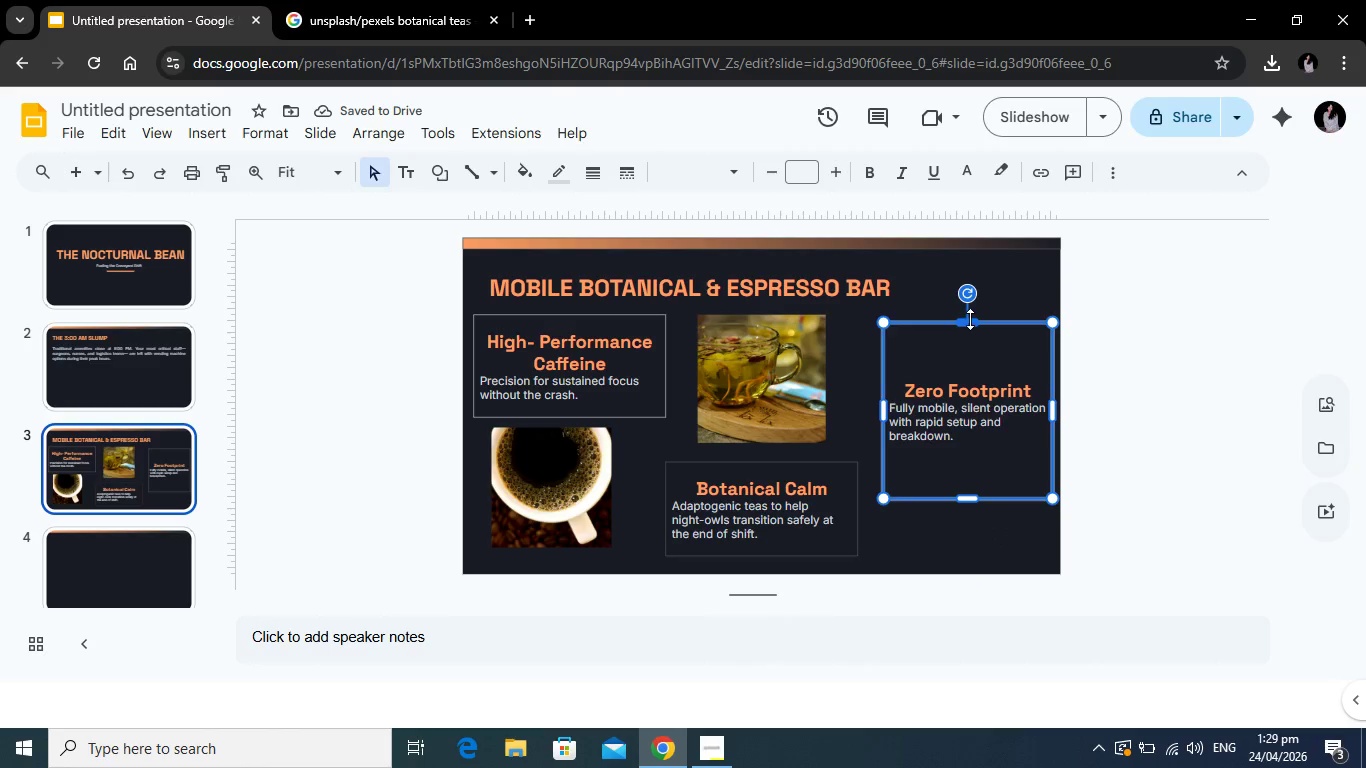 
left_click_drag(start_coordinate=[970, 319], to_coordinate=[964, 360])
 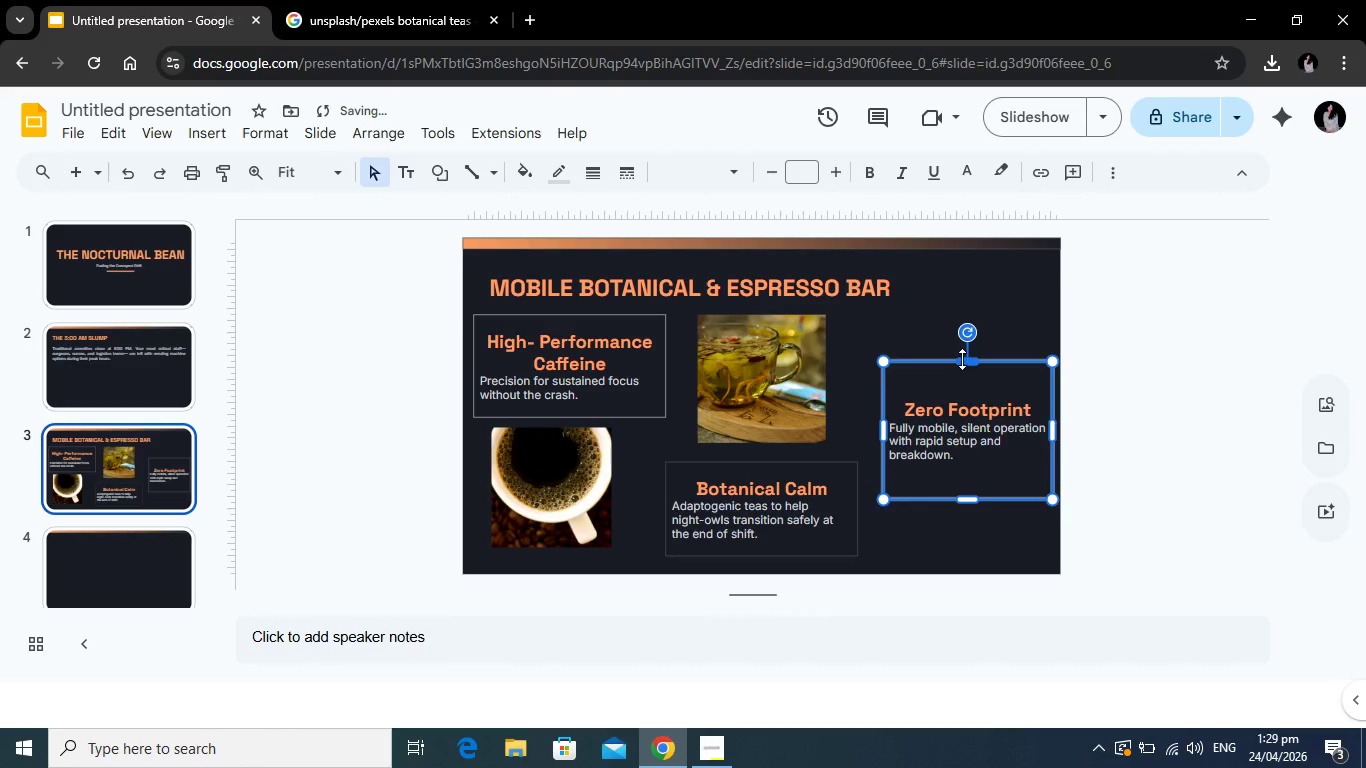 
left_click_drag(start_coordinate=[962, 359], to_coordinate=[964, 384])
 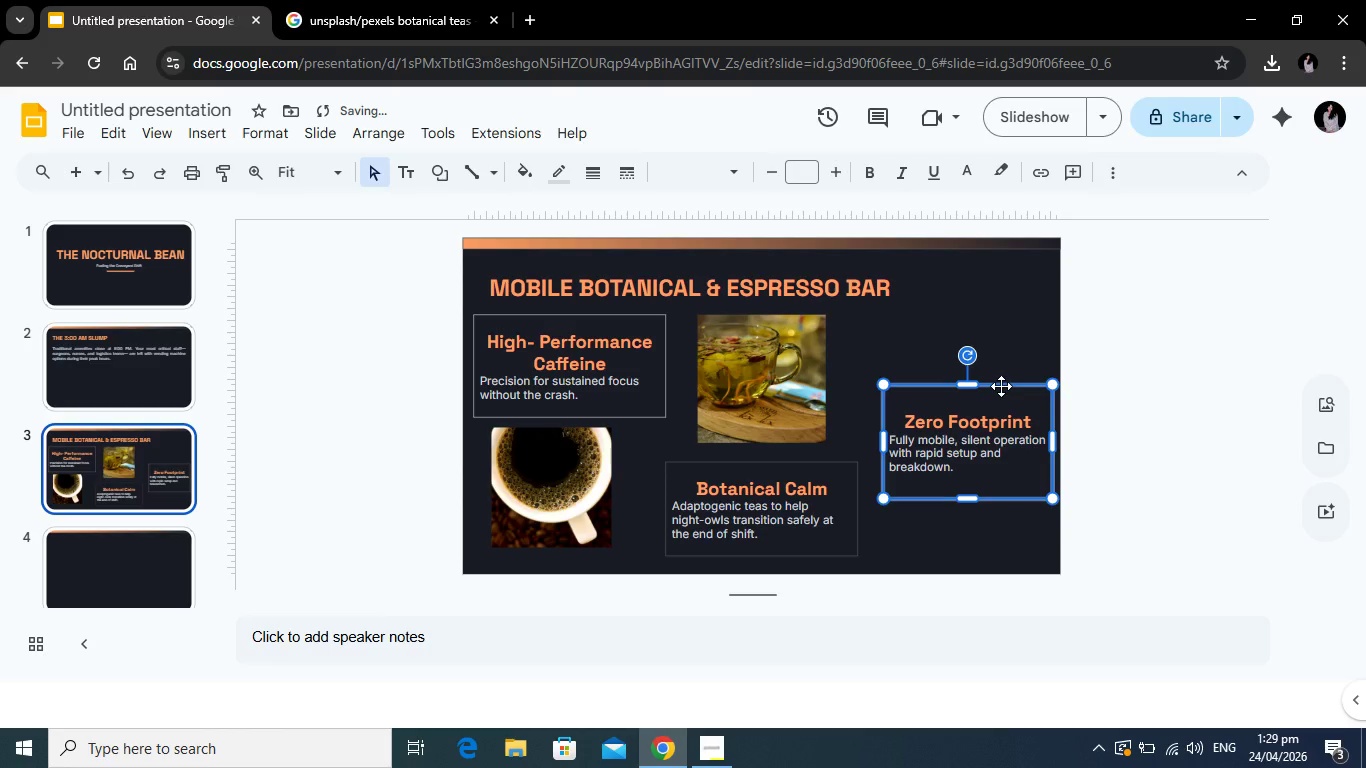 
left_click_drag(start_coordinate=[1001, 386], to_coordinate=[999, 349])
 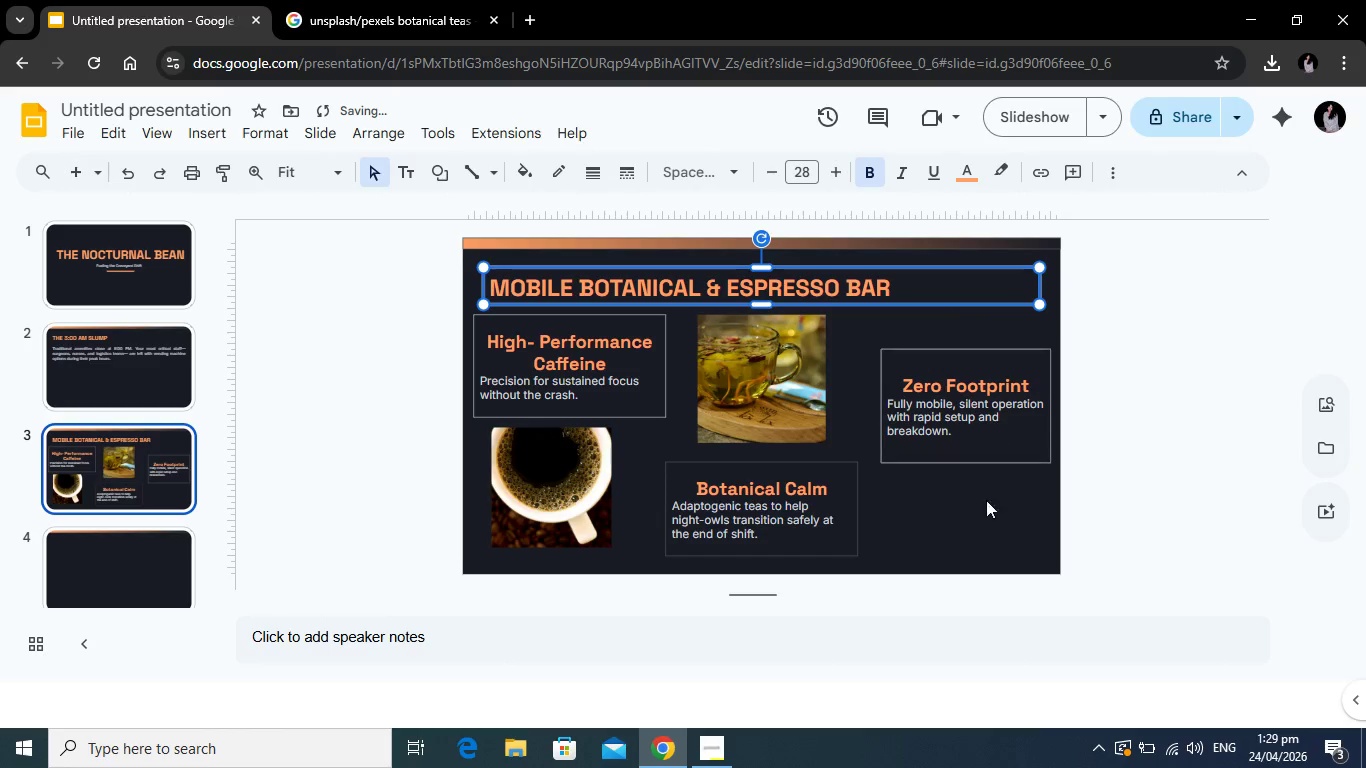 
left_click([984, 513])
 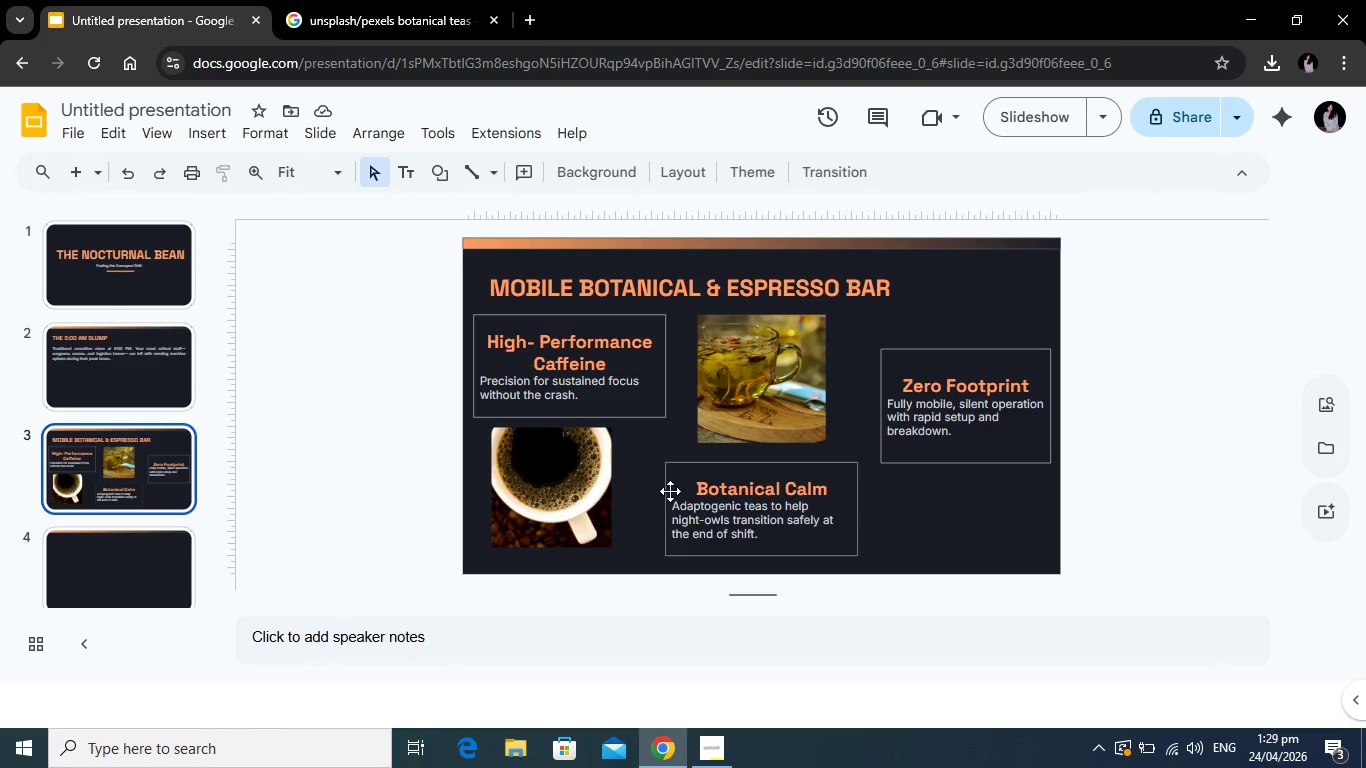 
wait(7.64)
 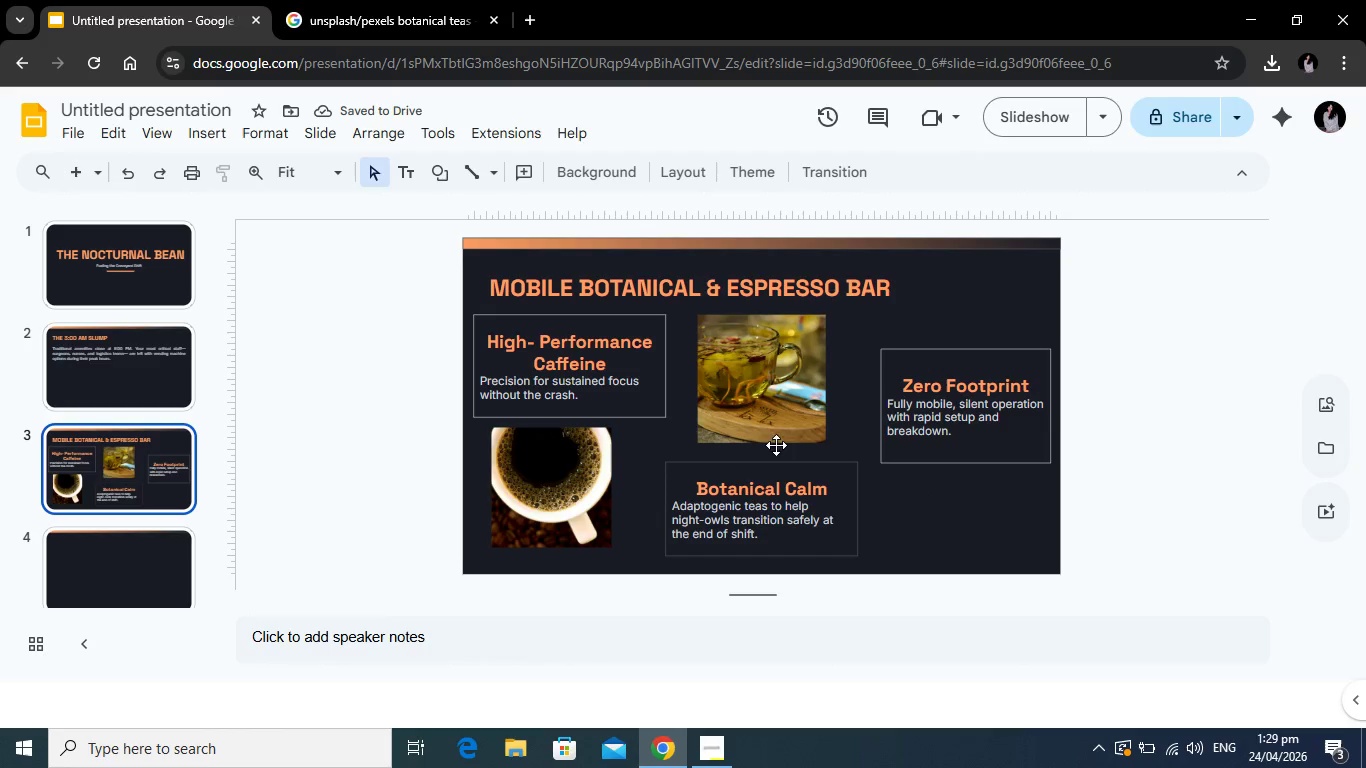 
scroll: coordinate [86, 462], scroll_direction: down, amount: 1.0
 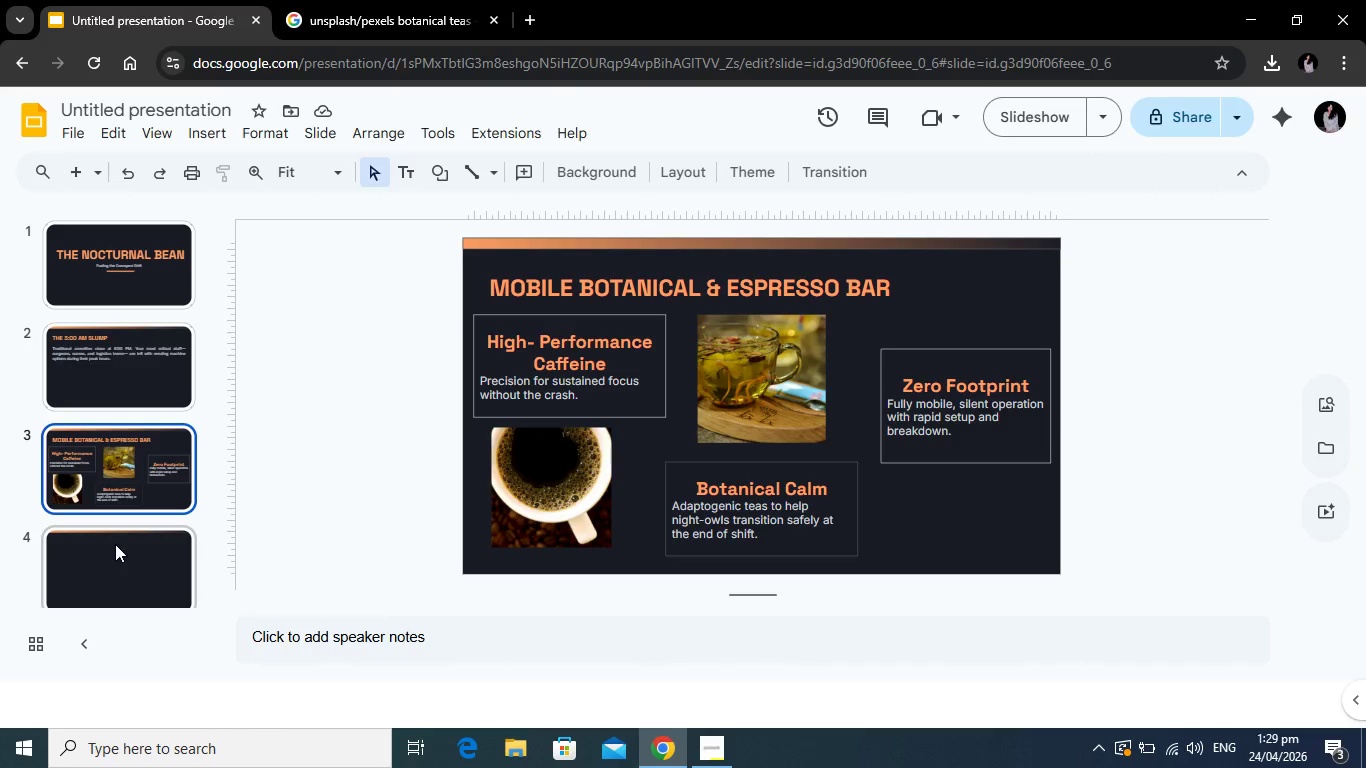 
left_click([115, 544])
 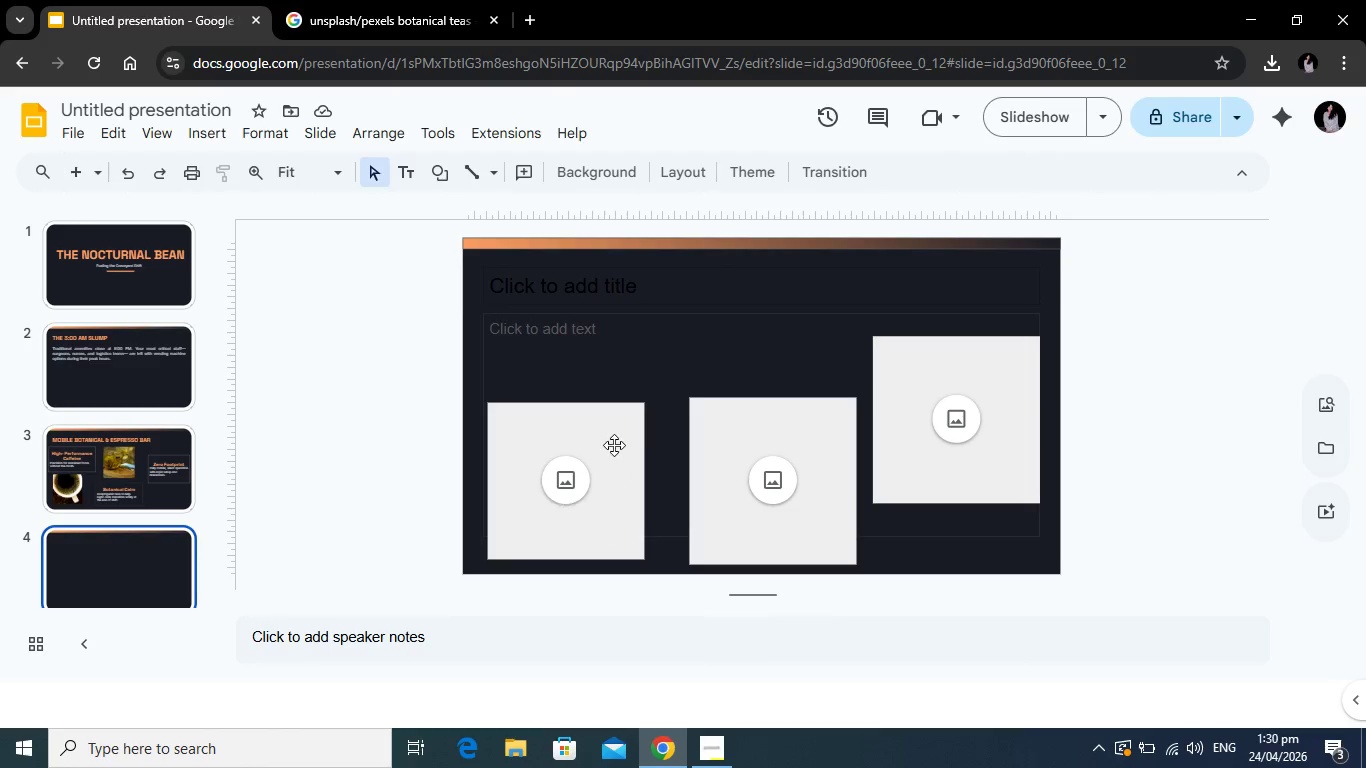 
left_click([614, 445])
 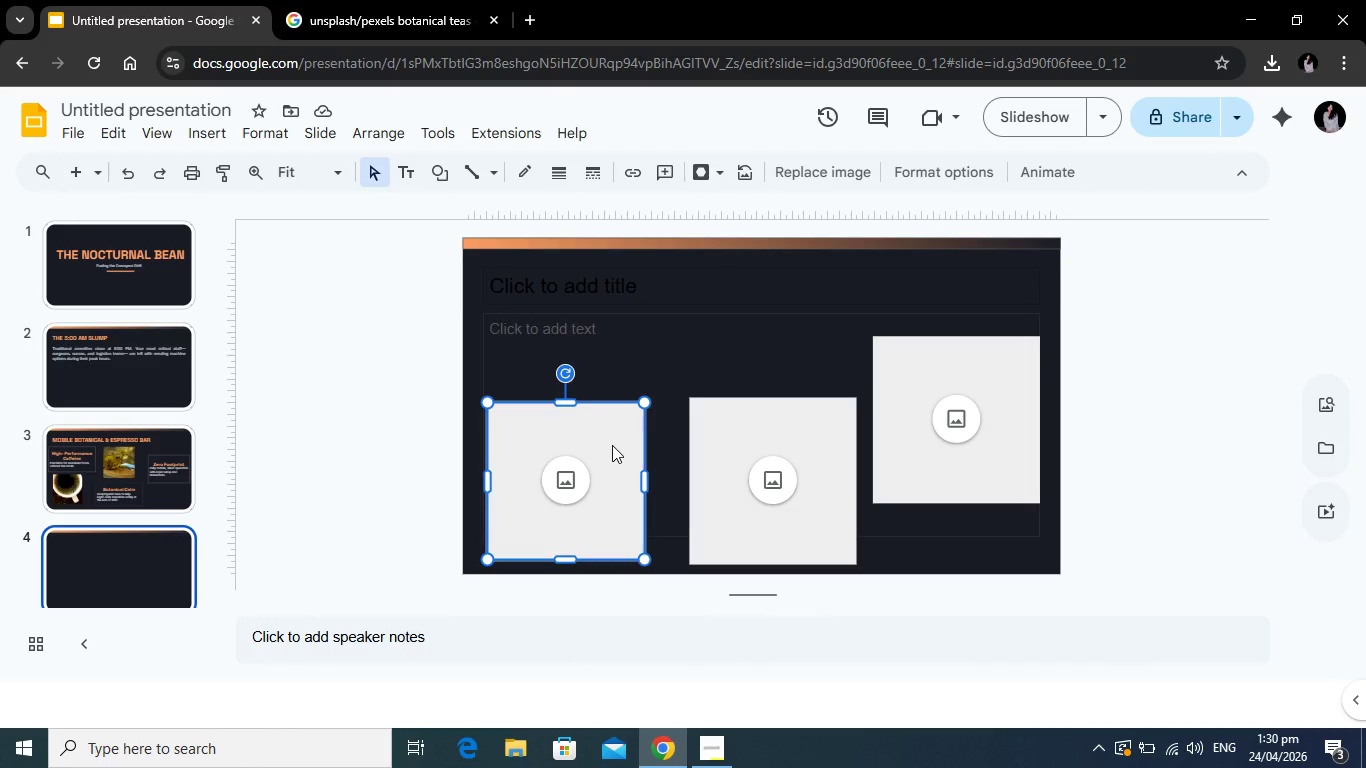 
key(Backspace)
 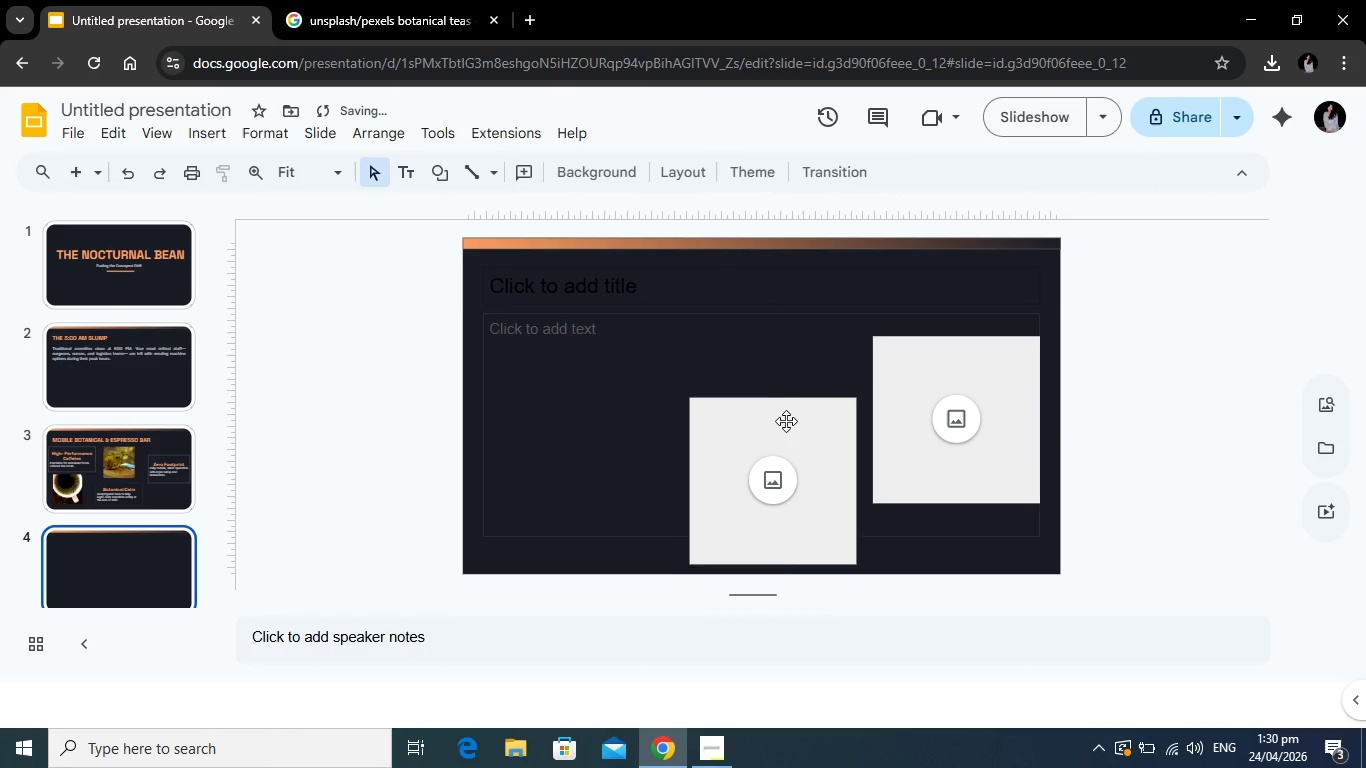 
left_click([786, 421])
 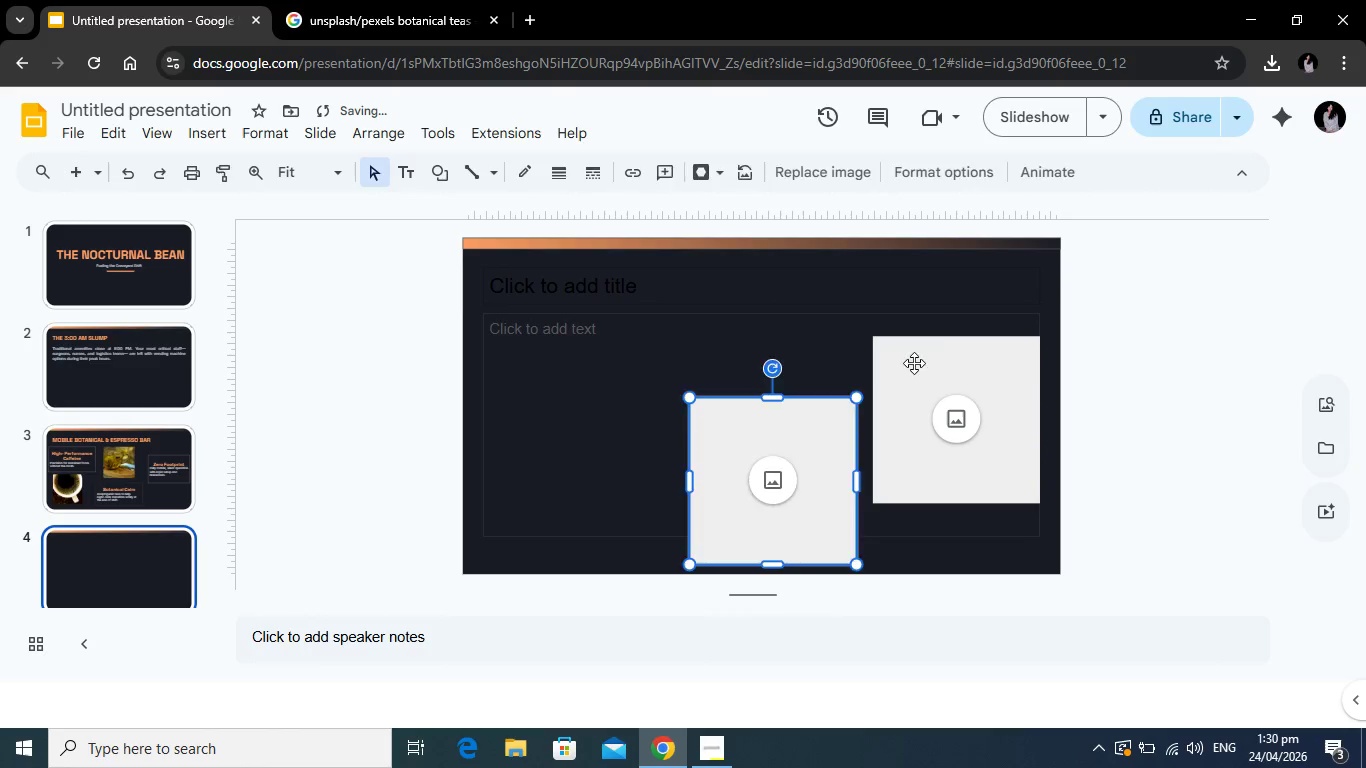 
key(Backspace)
 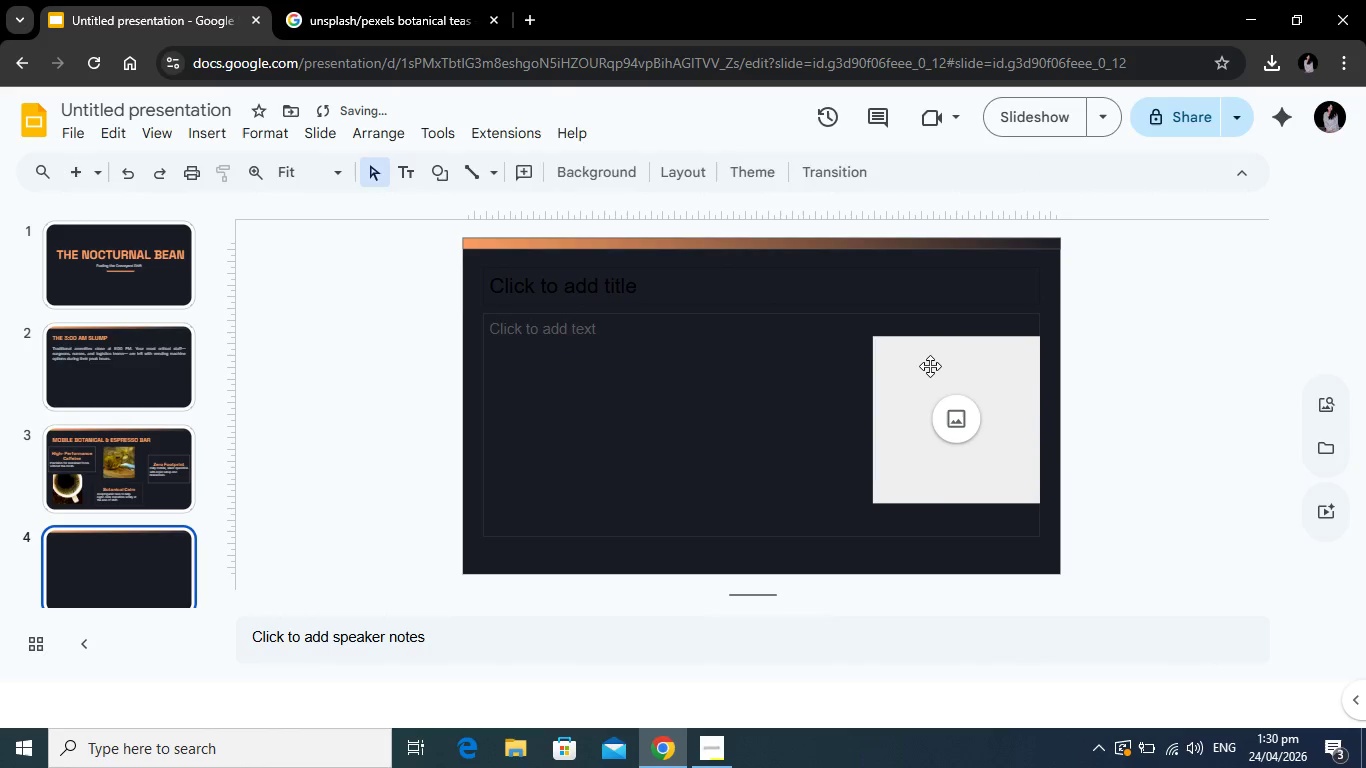 
left_click([930, 366])
 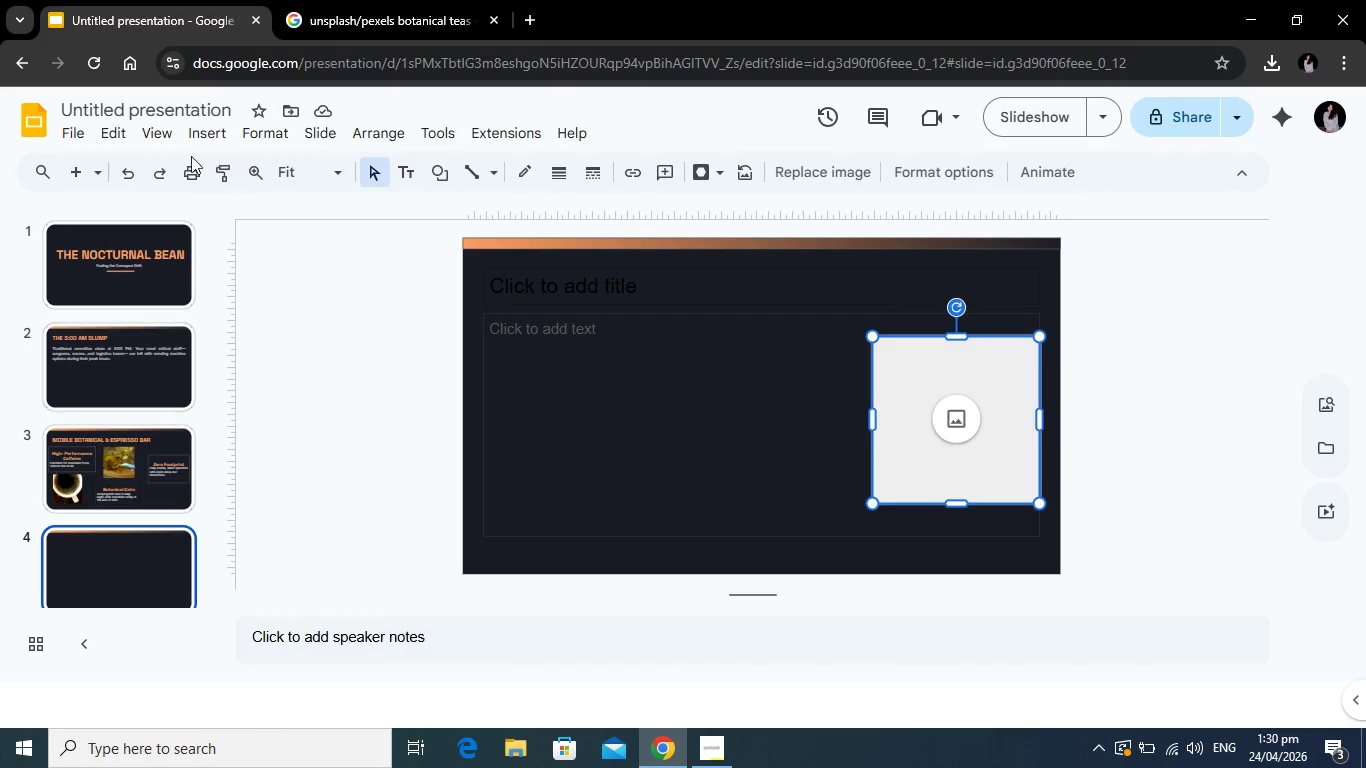 
wait(7.08)
 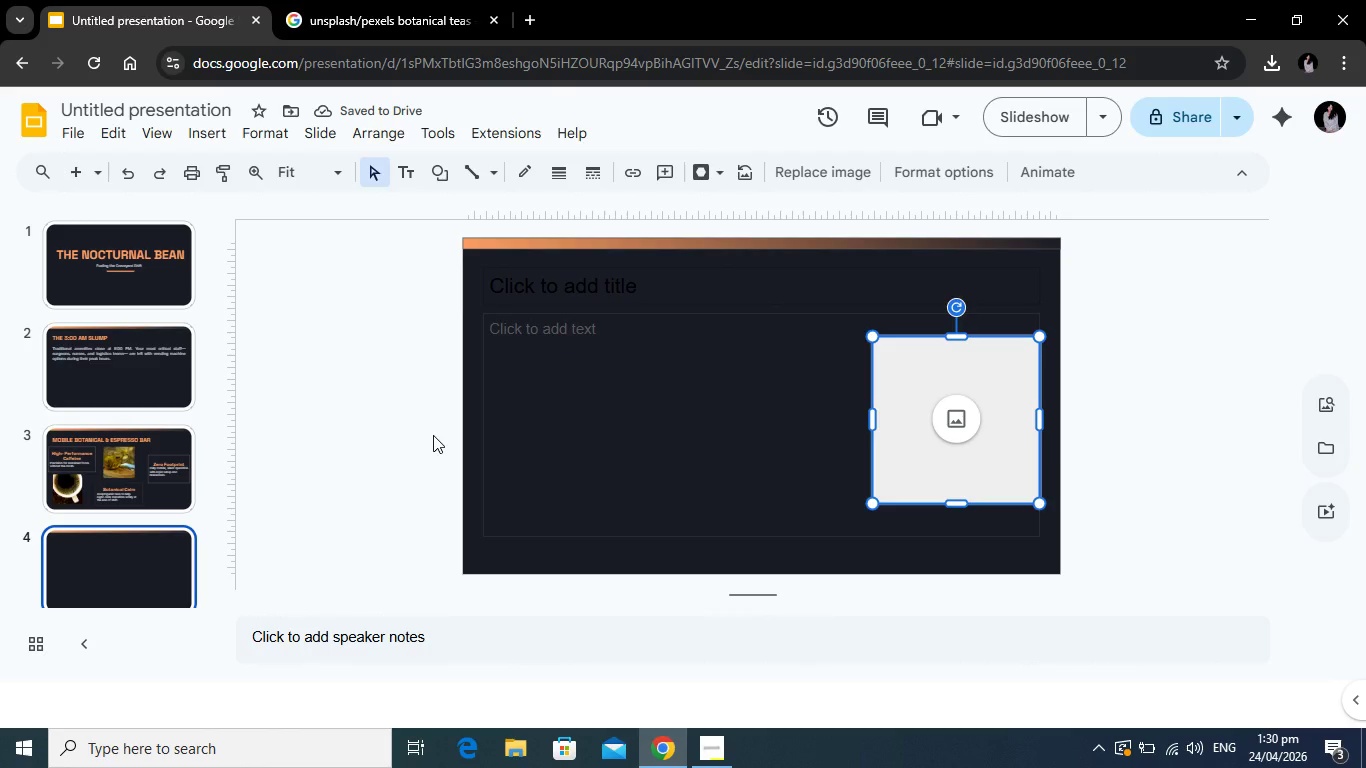 
scroll: coordinate [73, 511], scroll_direction: down, amount: 2.0
 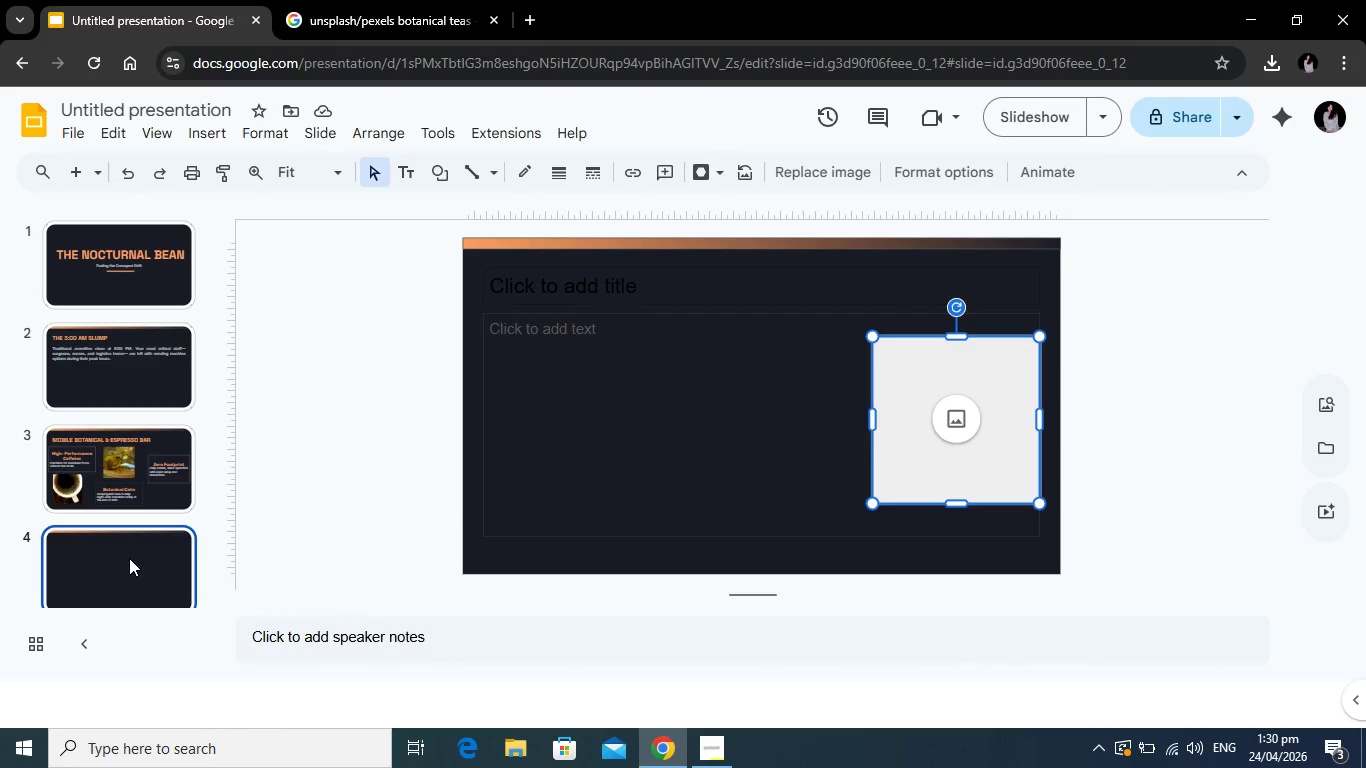 
mouse_move([141, 525])
 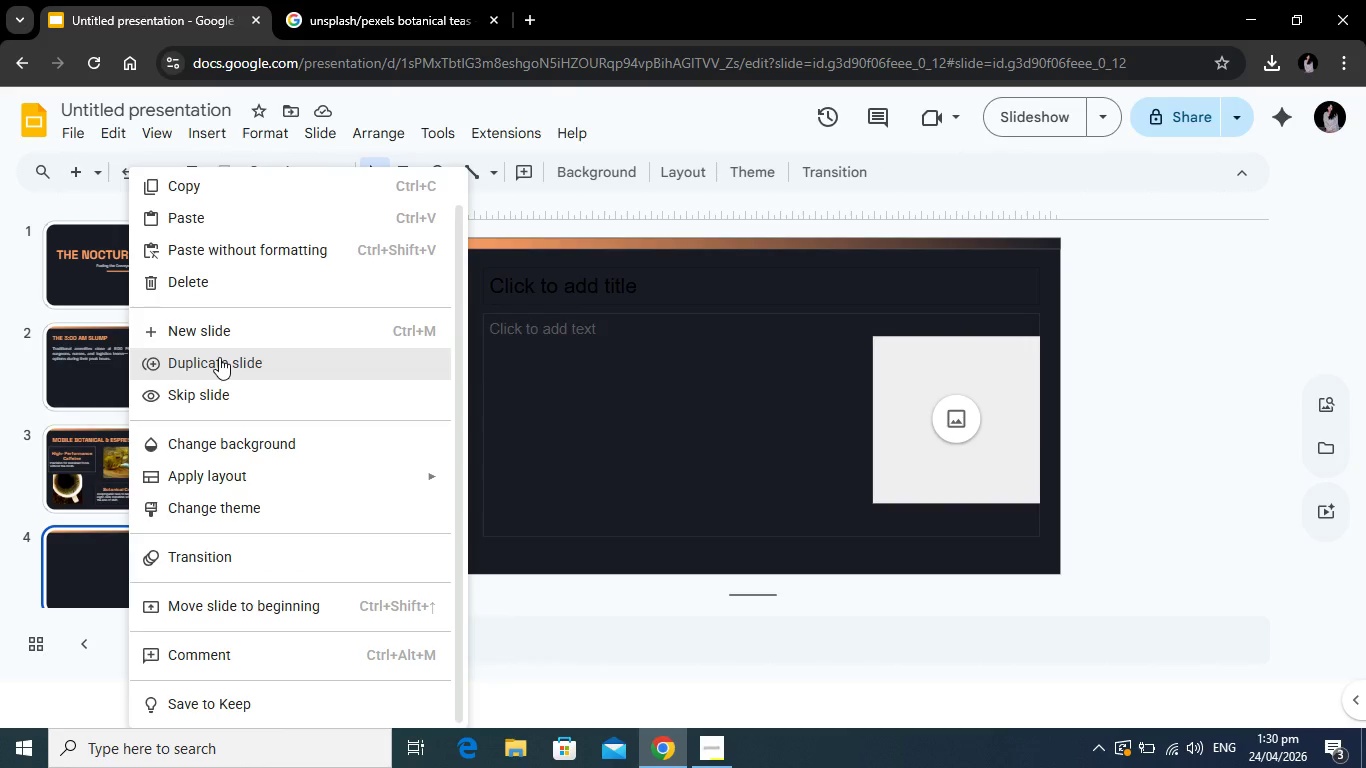 
left_click([219, 357])
 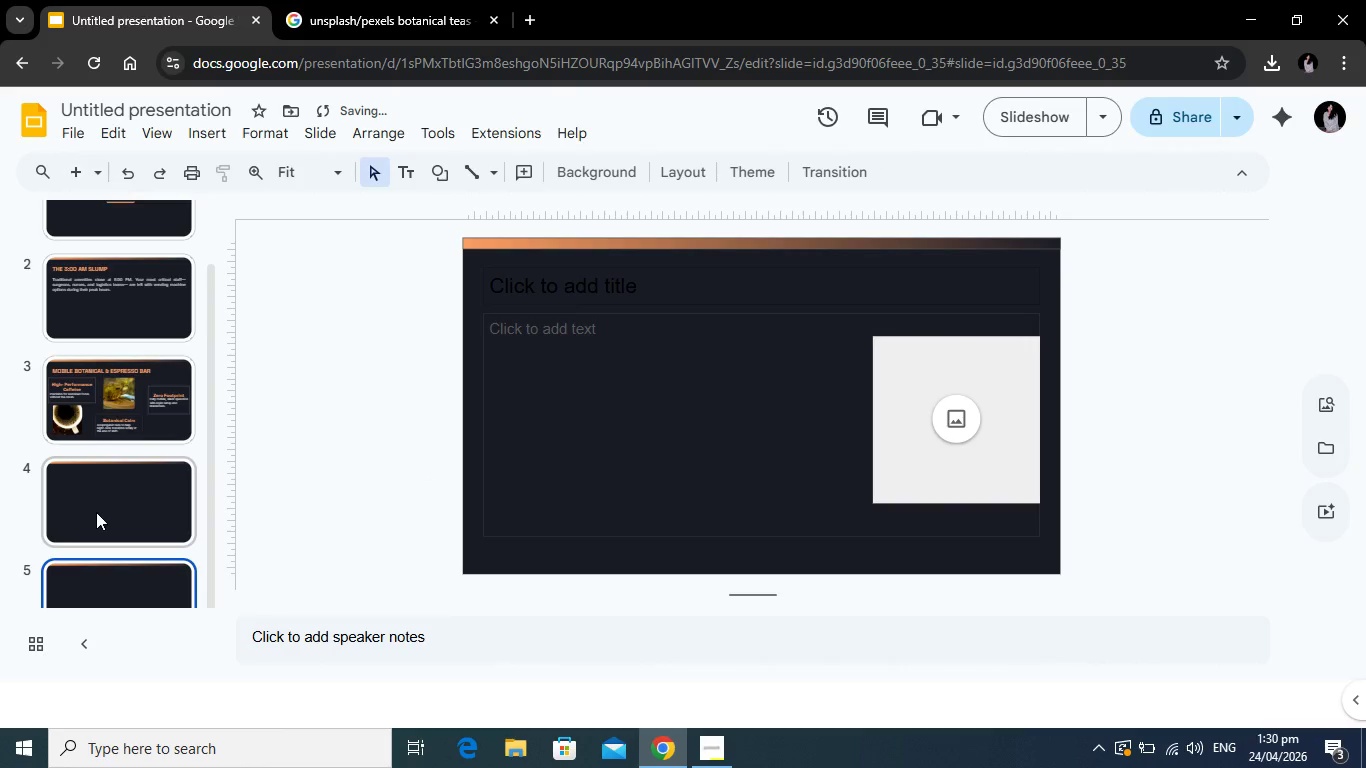 
scroll: coordinate [97, 512], scroll_direction: down, amount: 4.0
 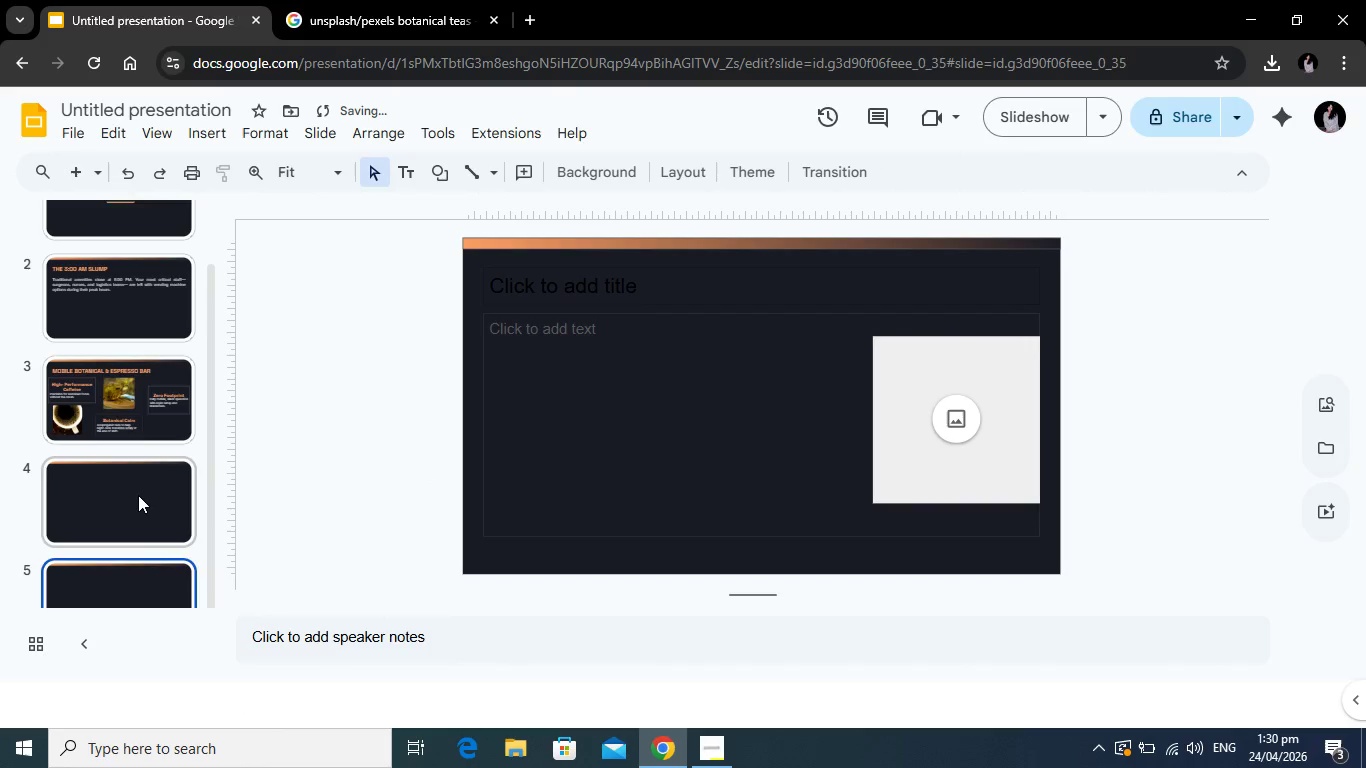 
left_click([138, 495])
 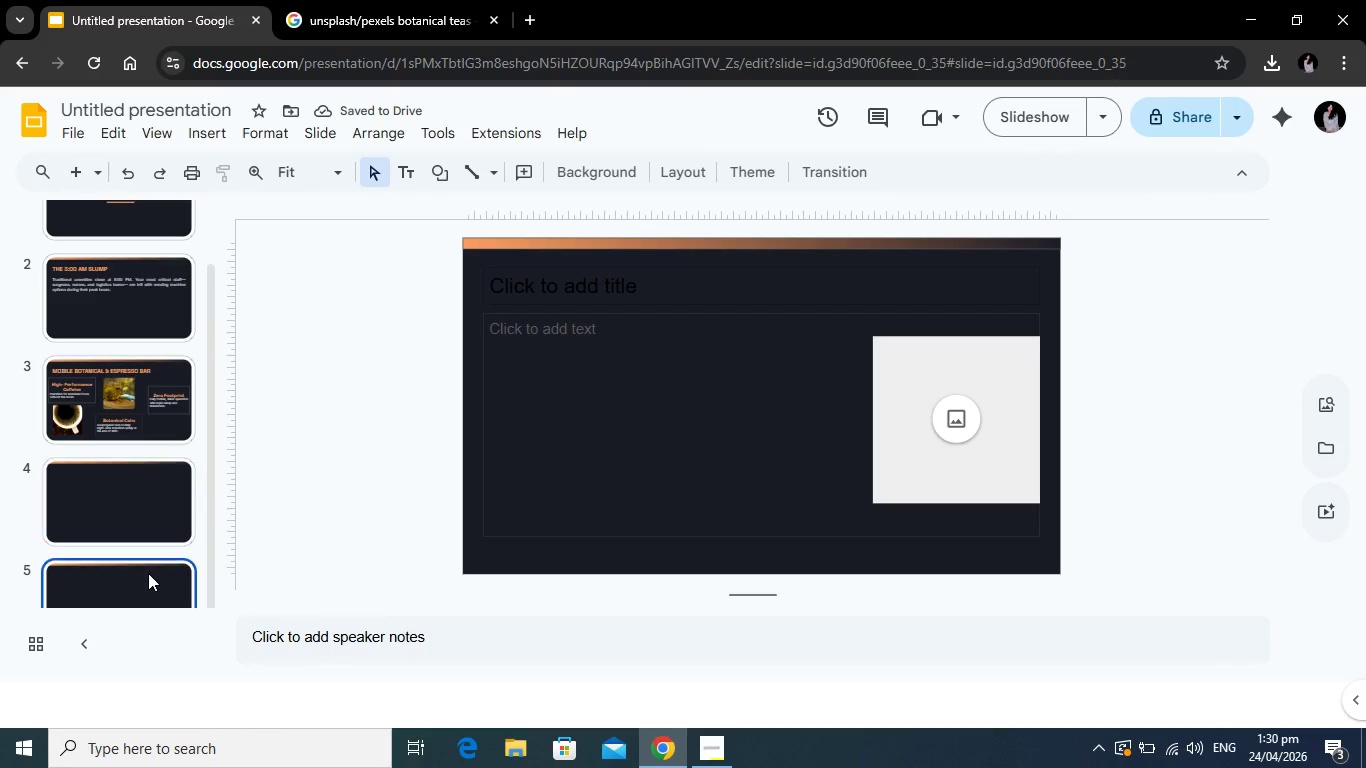 
left_click([148, 573])
 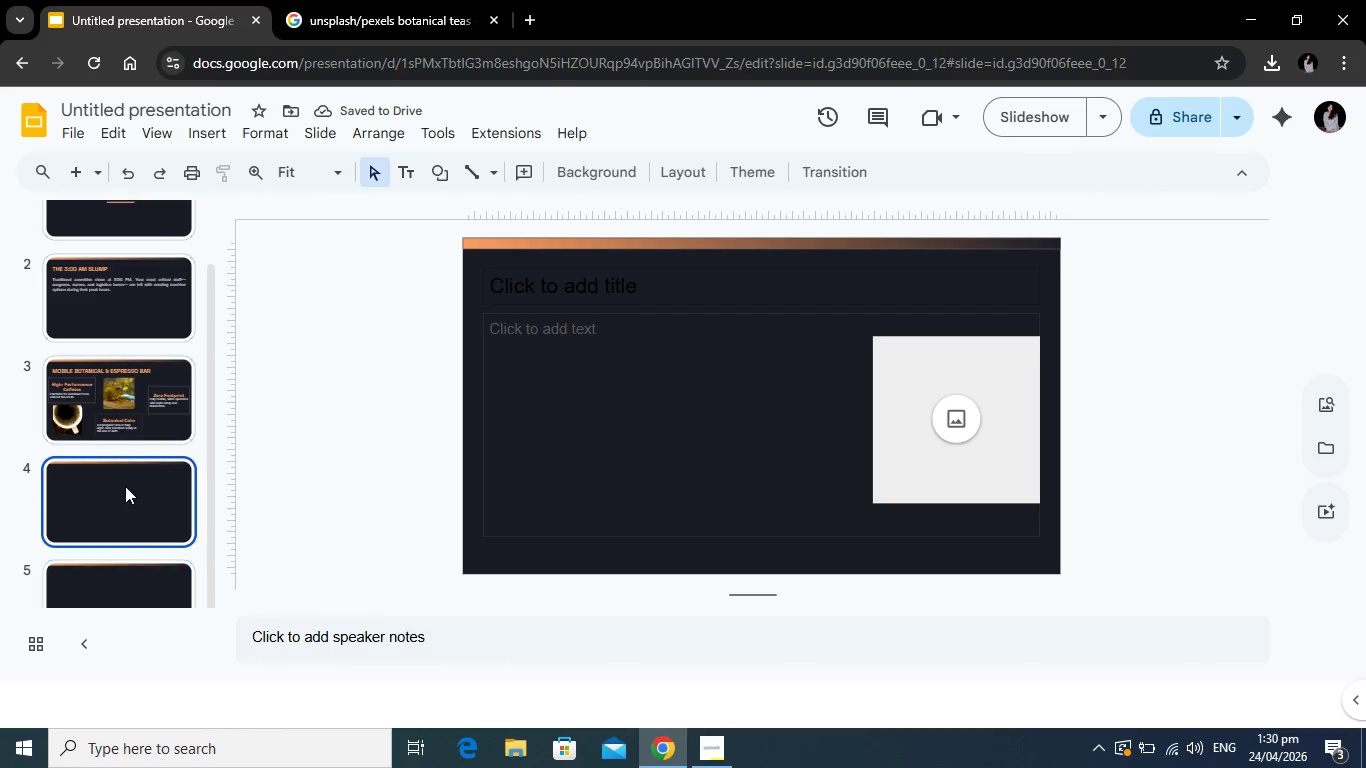 
left_click([125, 486])
 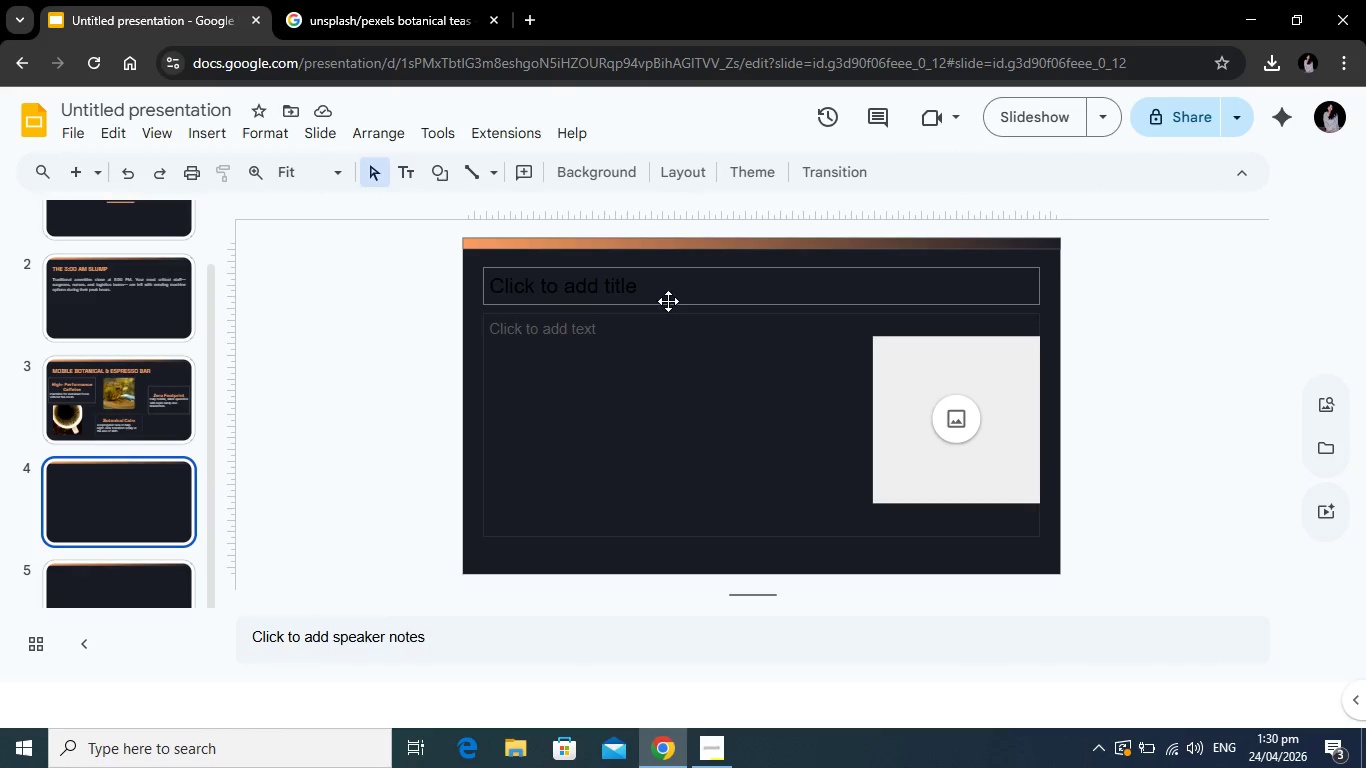 
left_click([668, 290])
 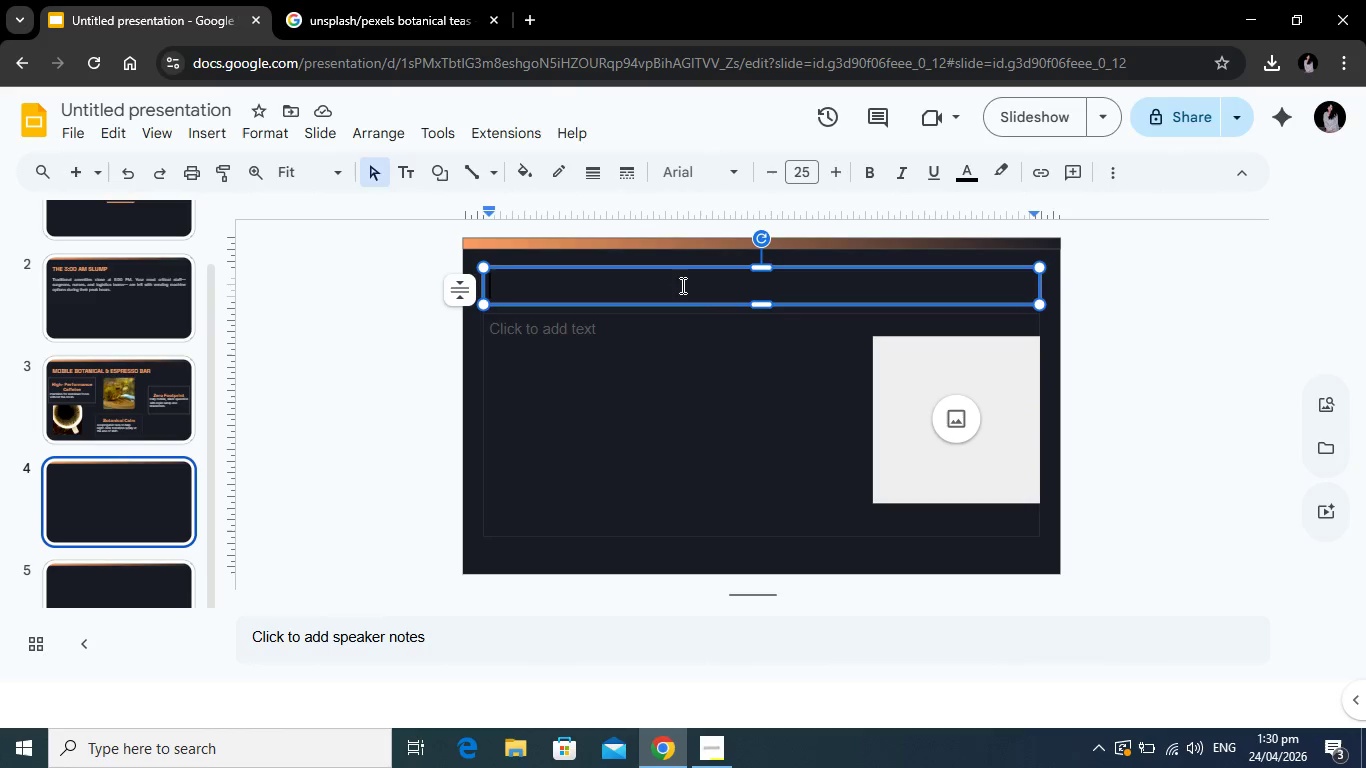 
type(THE MIDNIGHT MENU)
 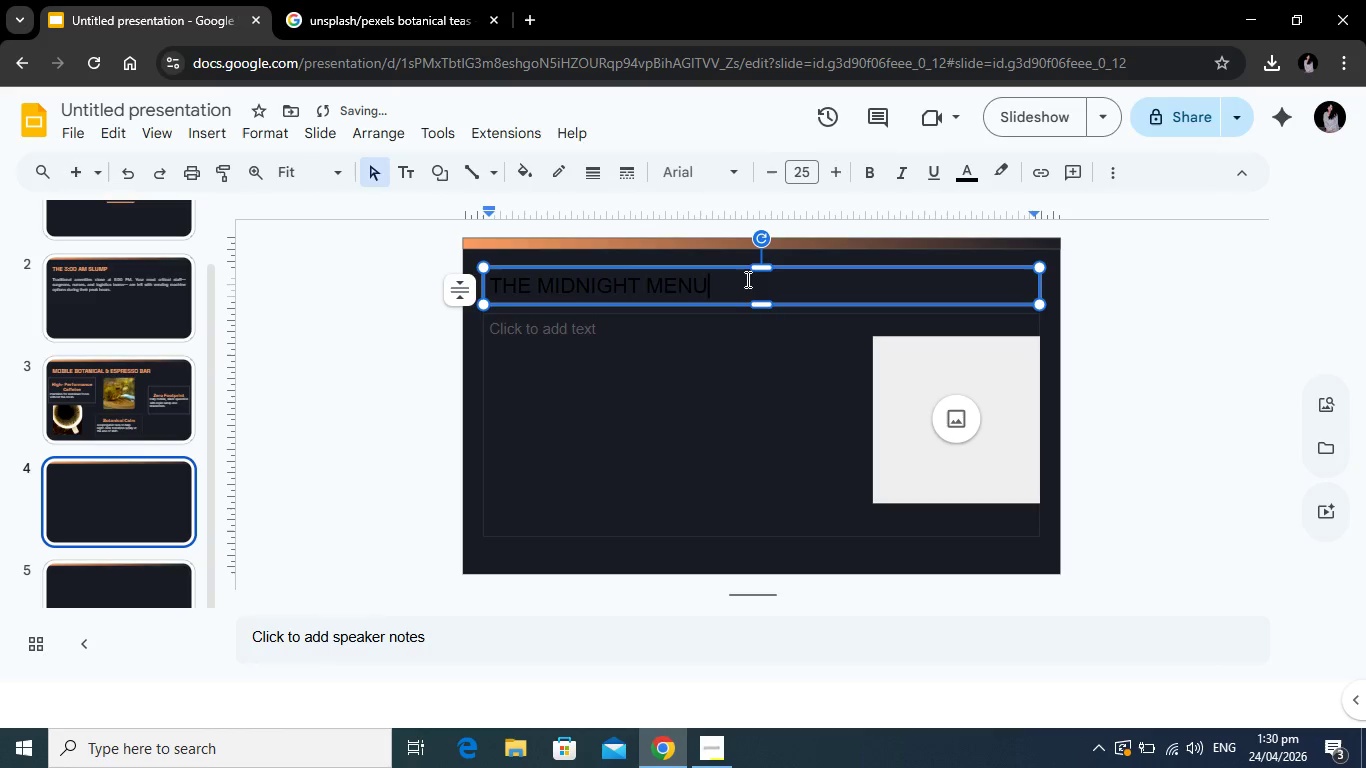 
left_click_drag(start_coordinate=[745, 283], to_coordinate=[463, 278])
 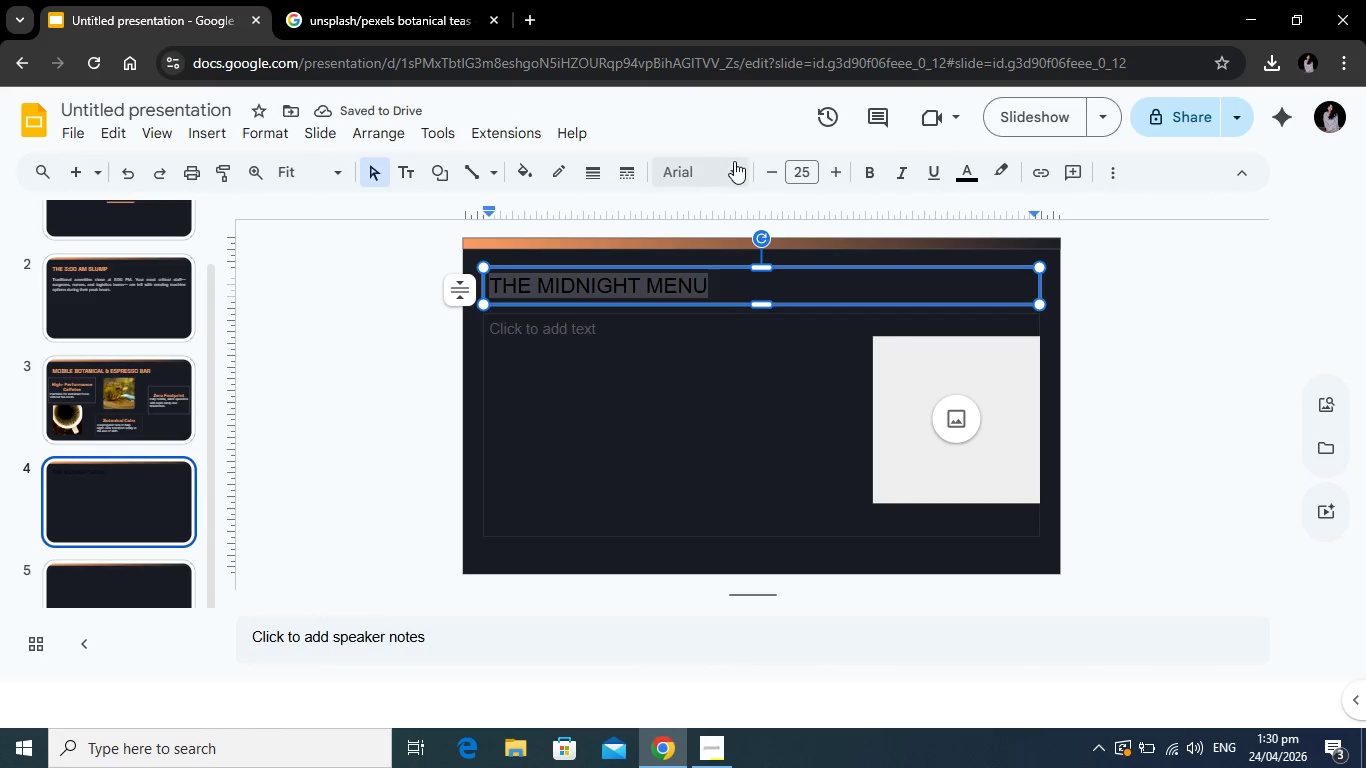 
left_click([734, 161])
 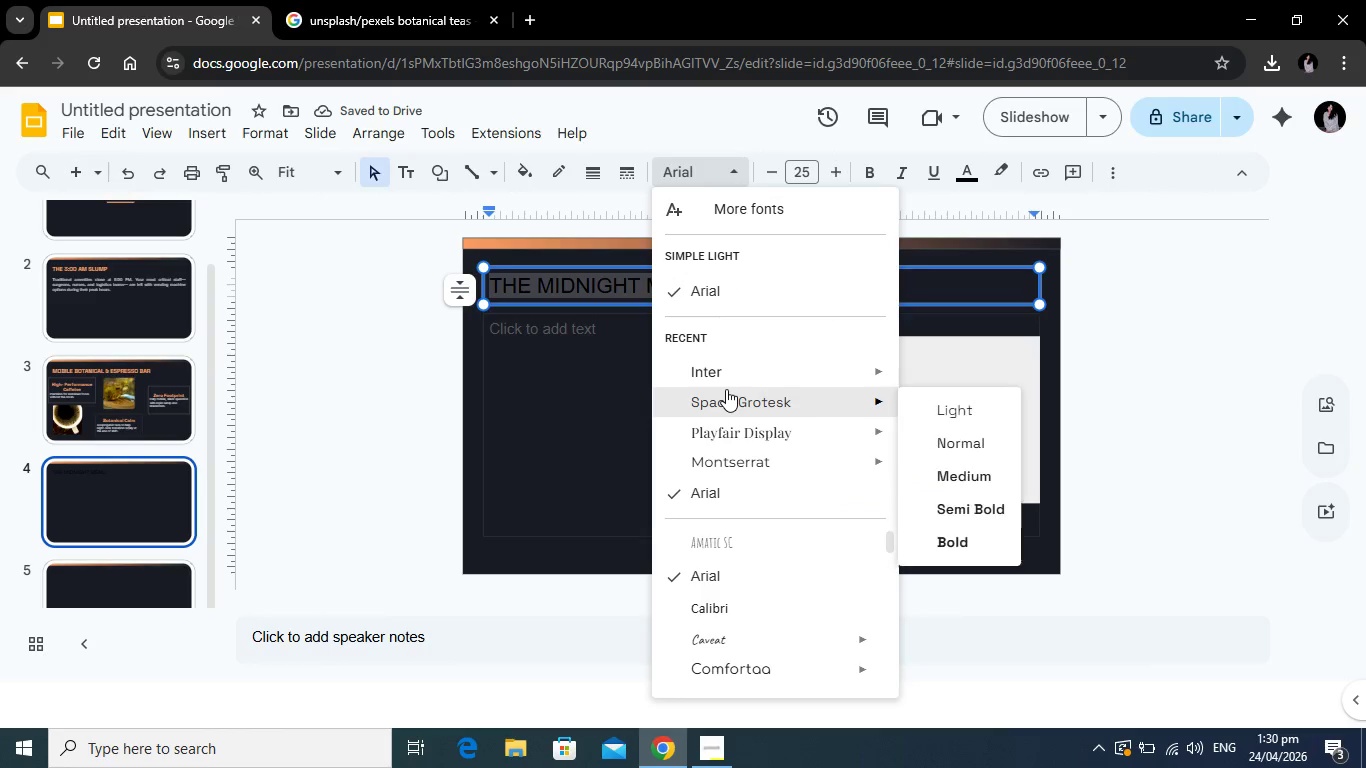 
left_click([726, 390])
 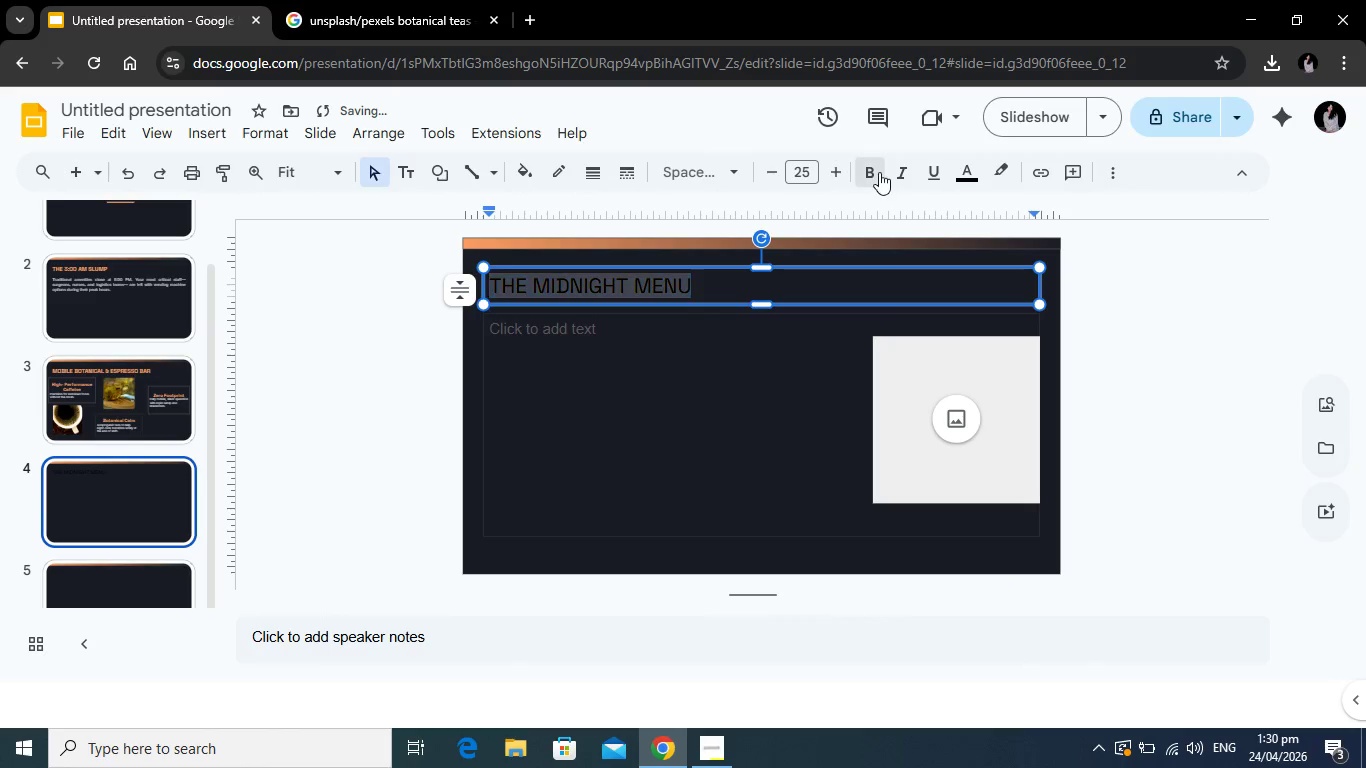 
left_click([879, 172])
 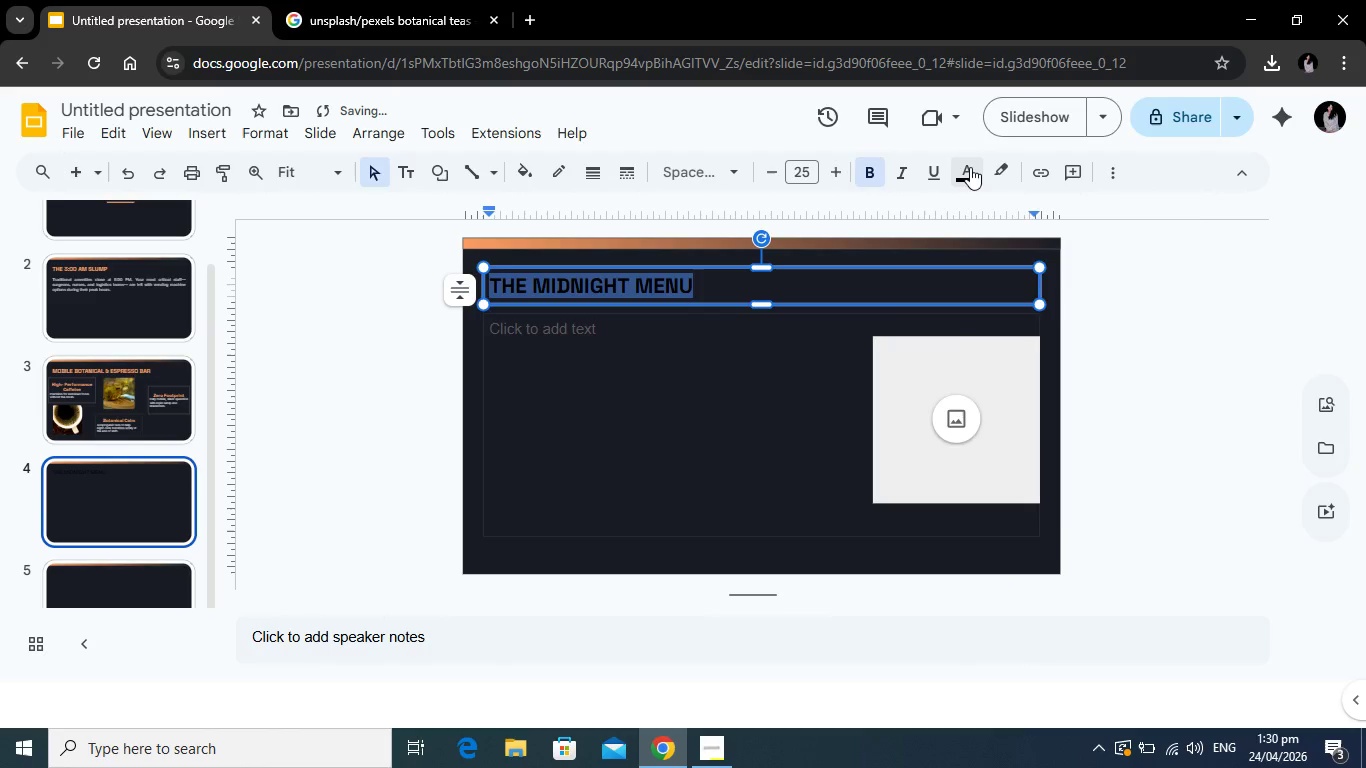 
left_click([970, 167])
 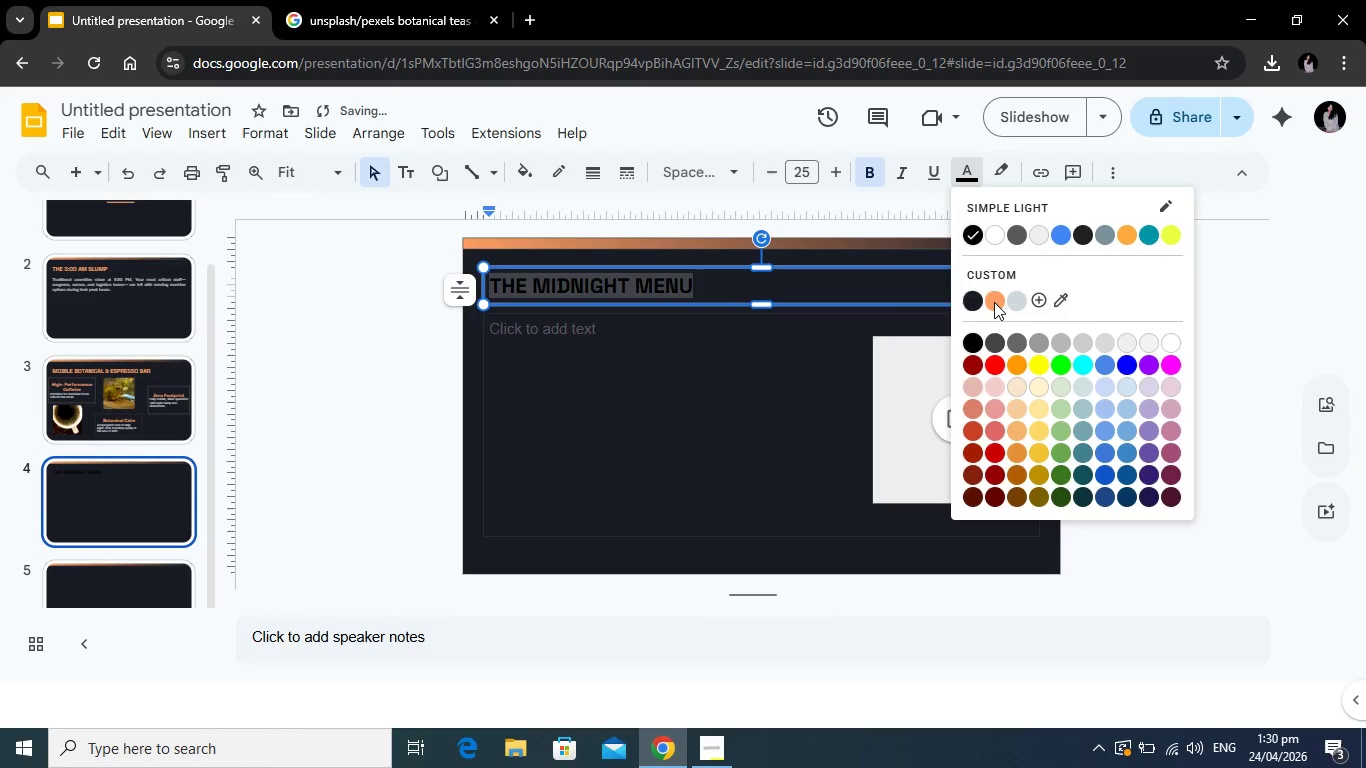 
left_click([994, 302])
 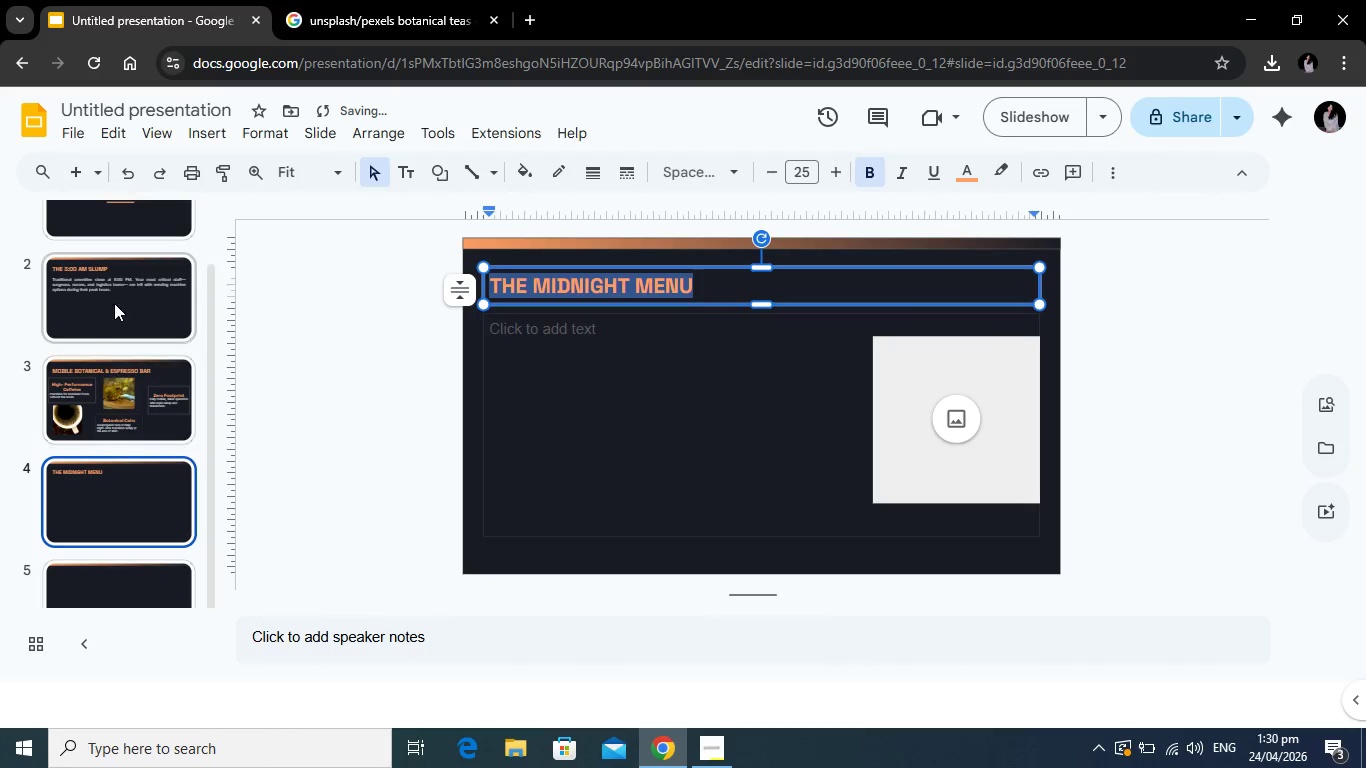 
left_click([117, 289])
 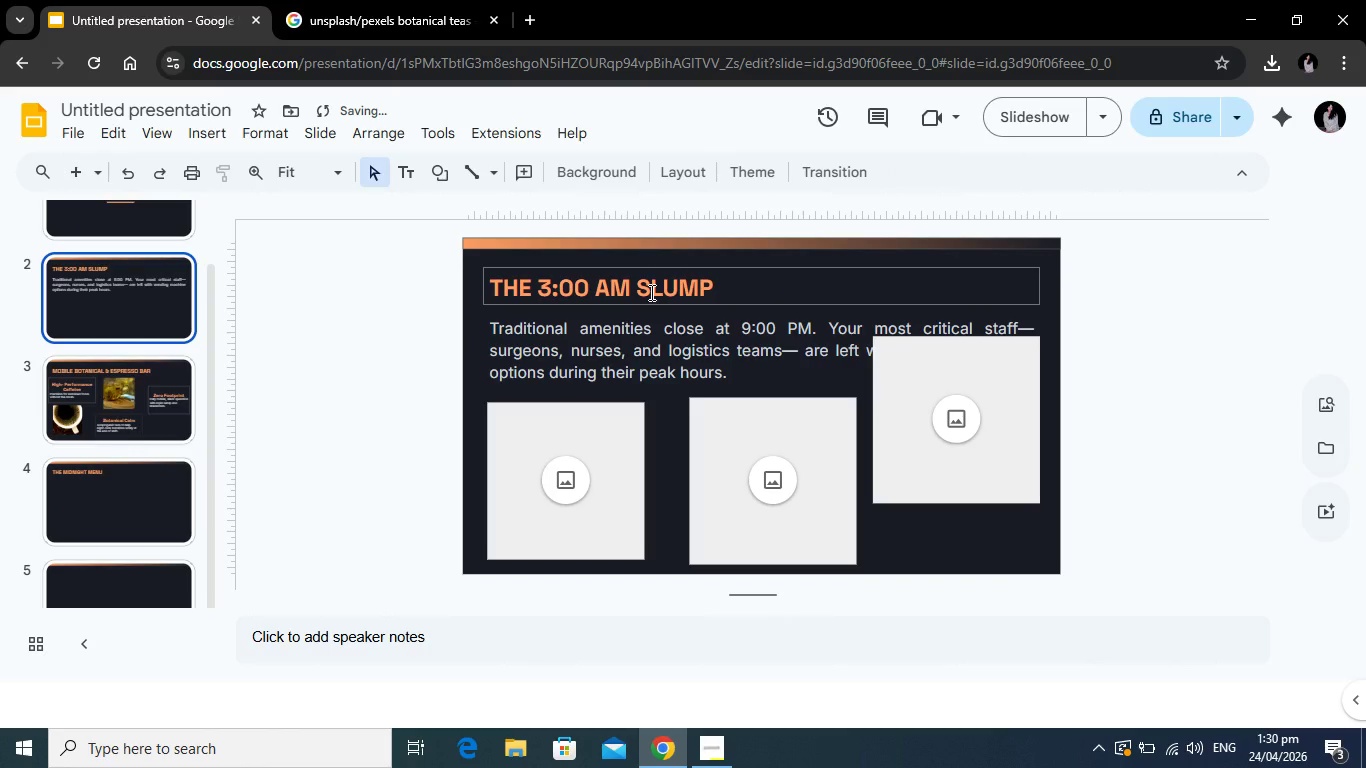 
left_click([650, 292])
 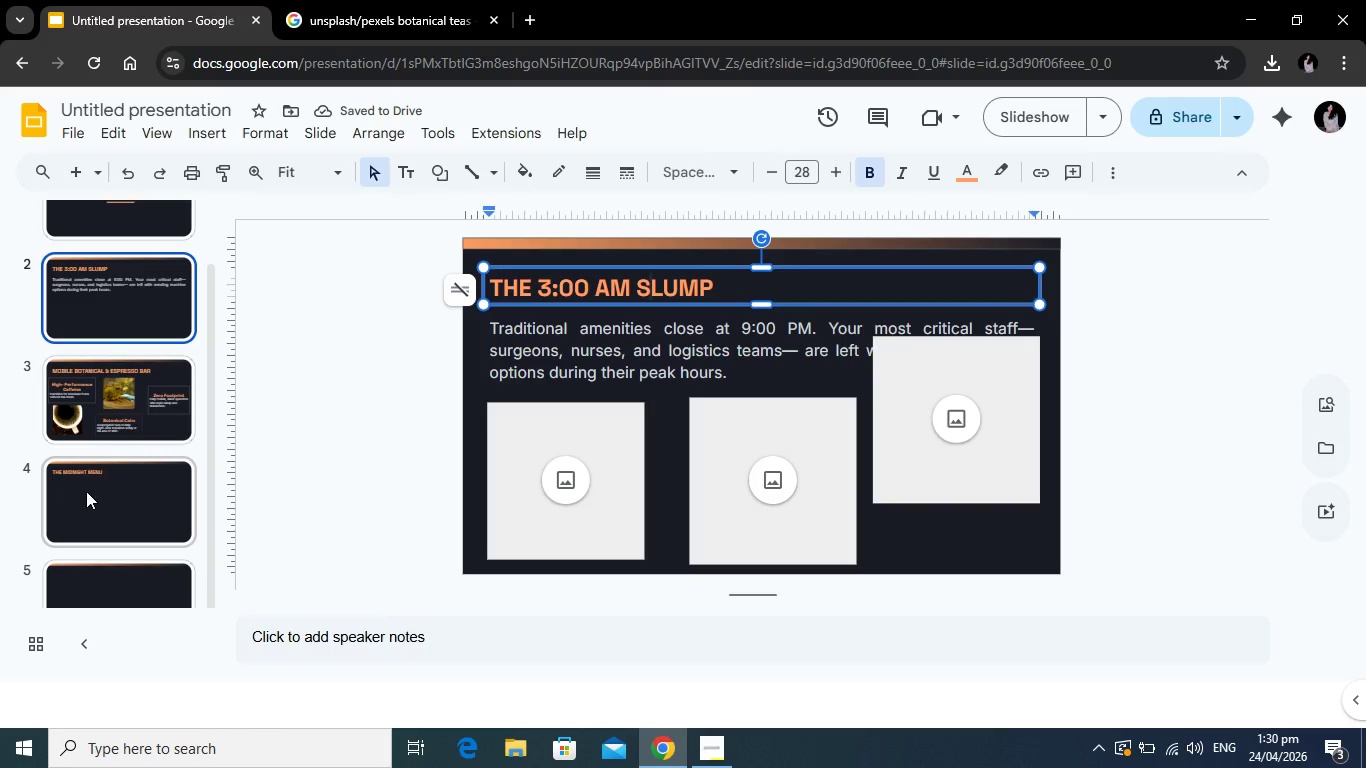 
left_click([88, 491])
 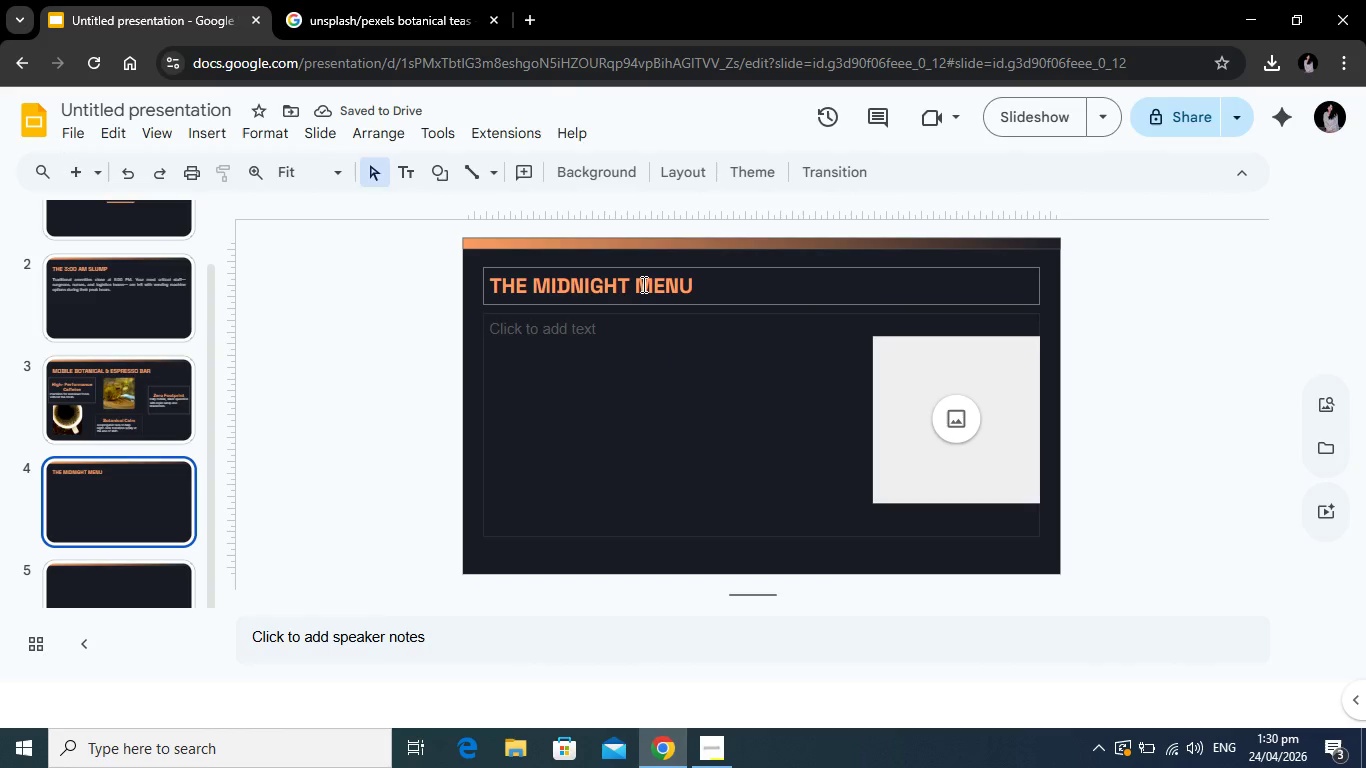 
left_click([642, 284])
 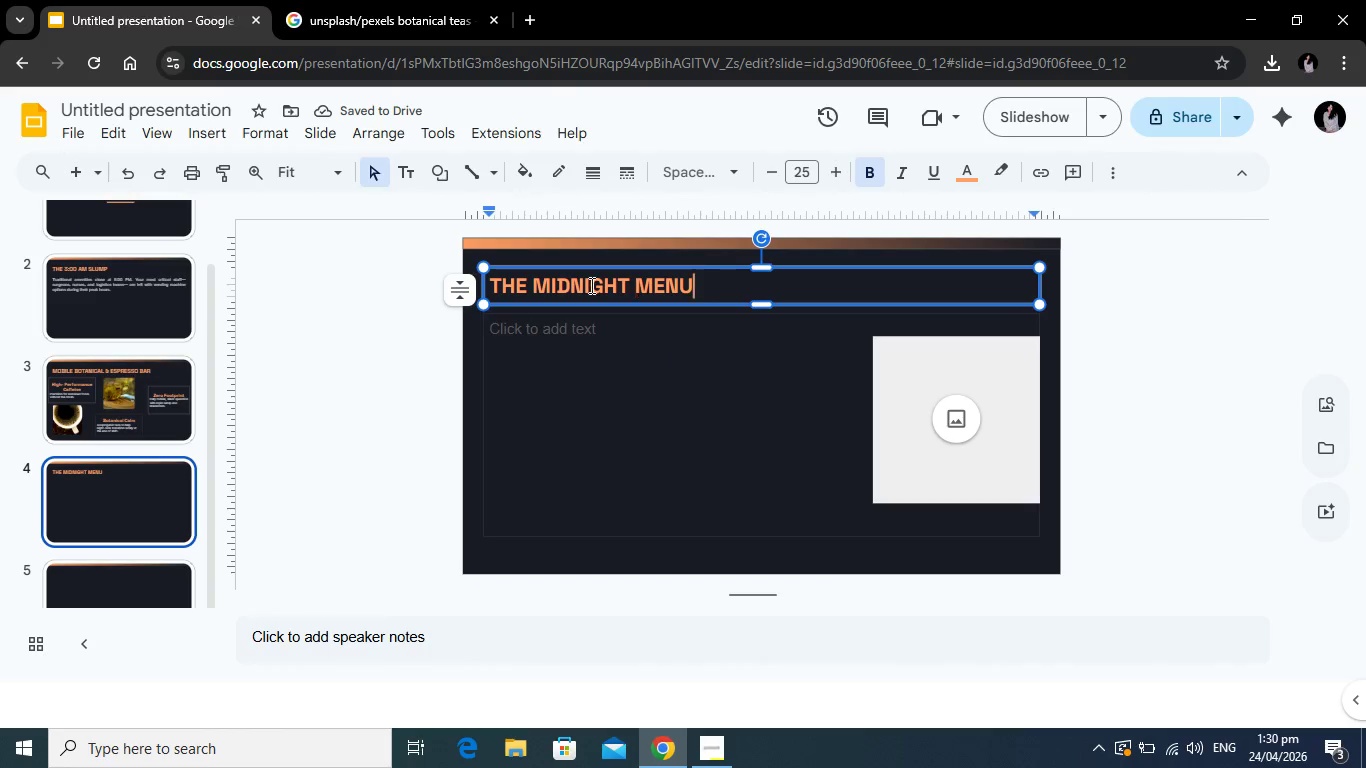 
left_click_drag(start_coordinate=[729, 284], to_coordinate=[453, 286])
 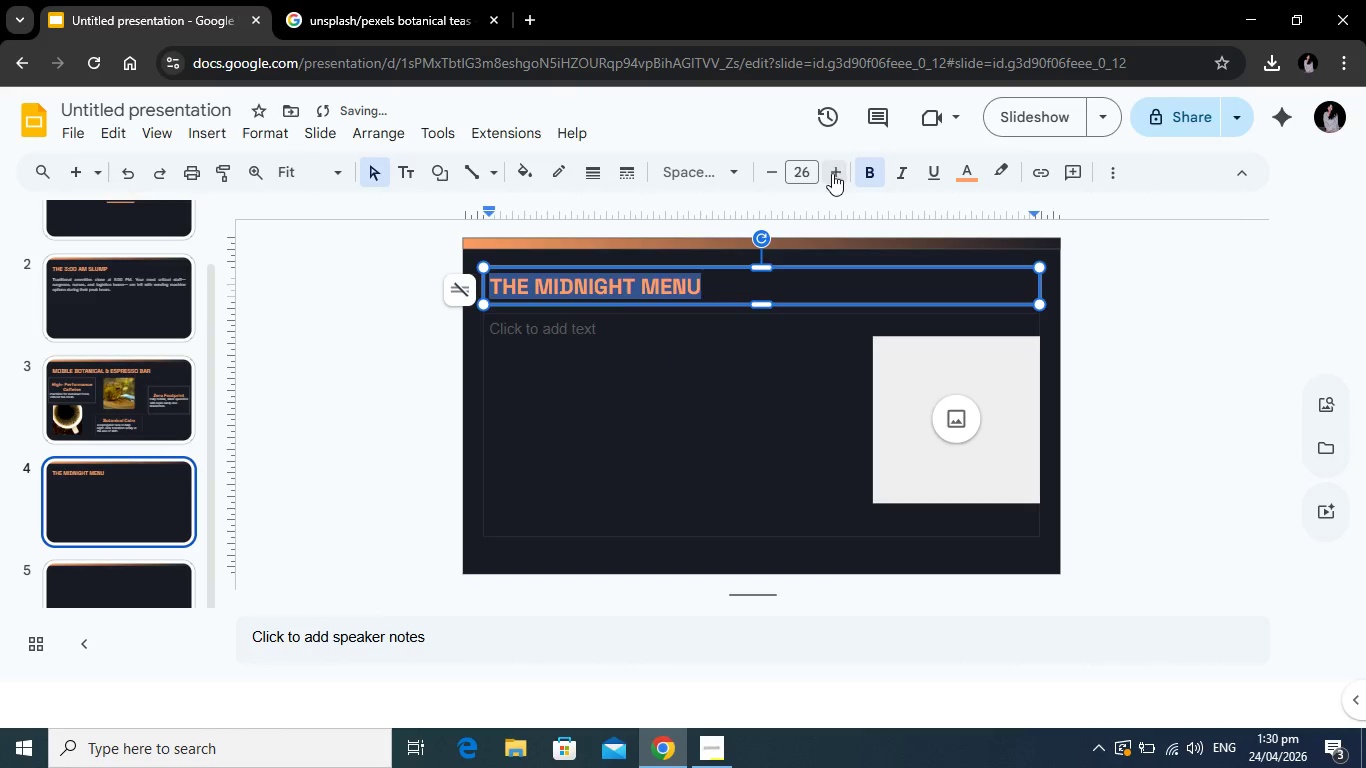 
double_click([832, 173])
 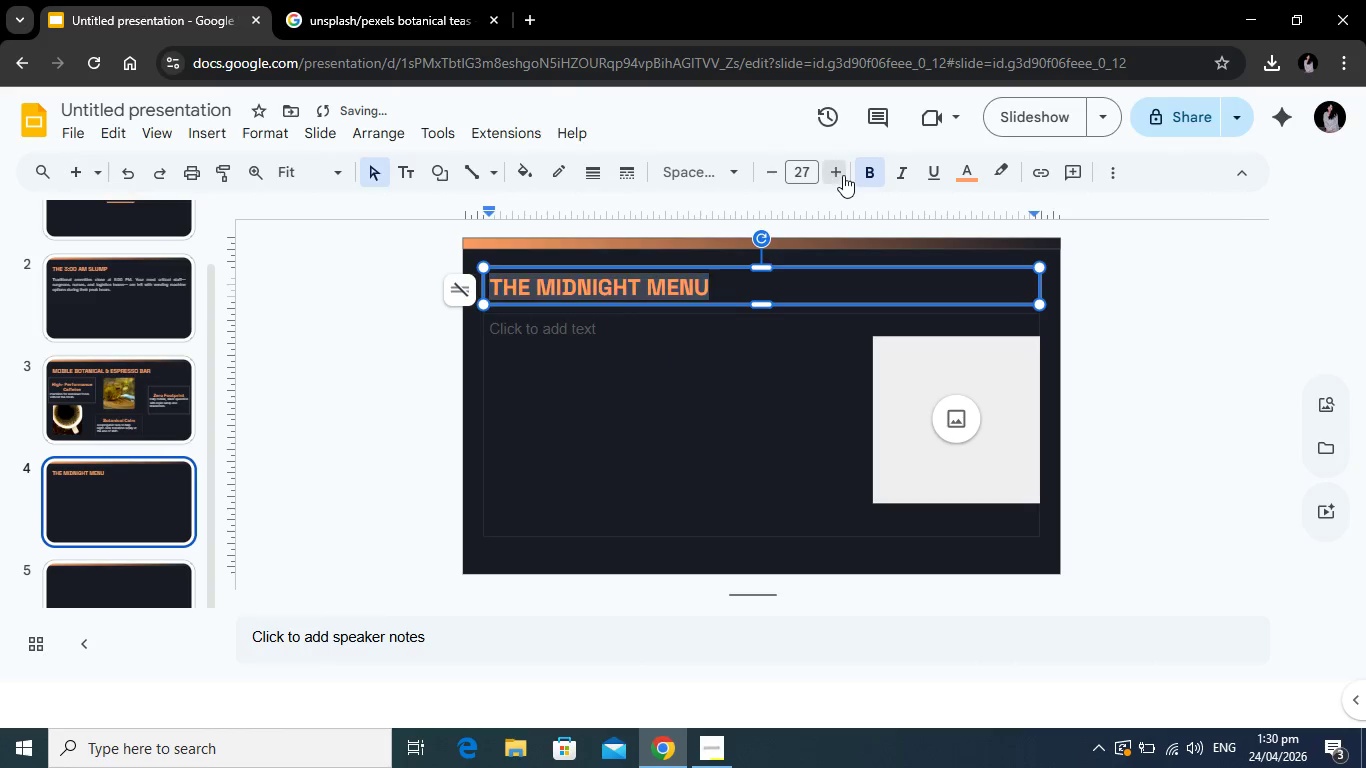 
left_click([843, 175])
 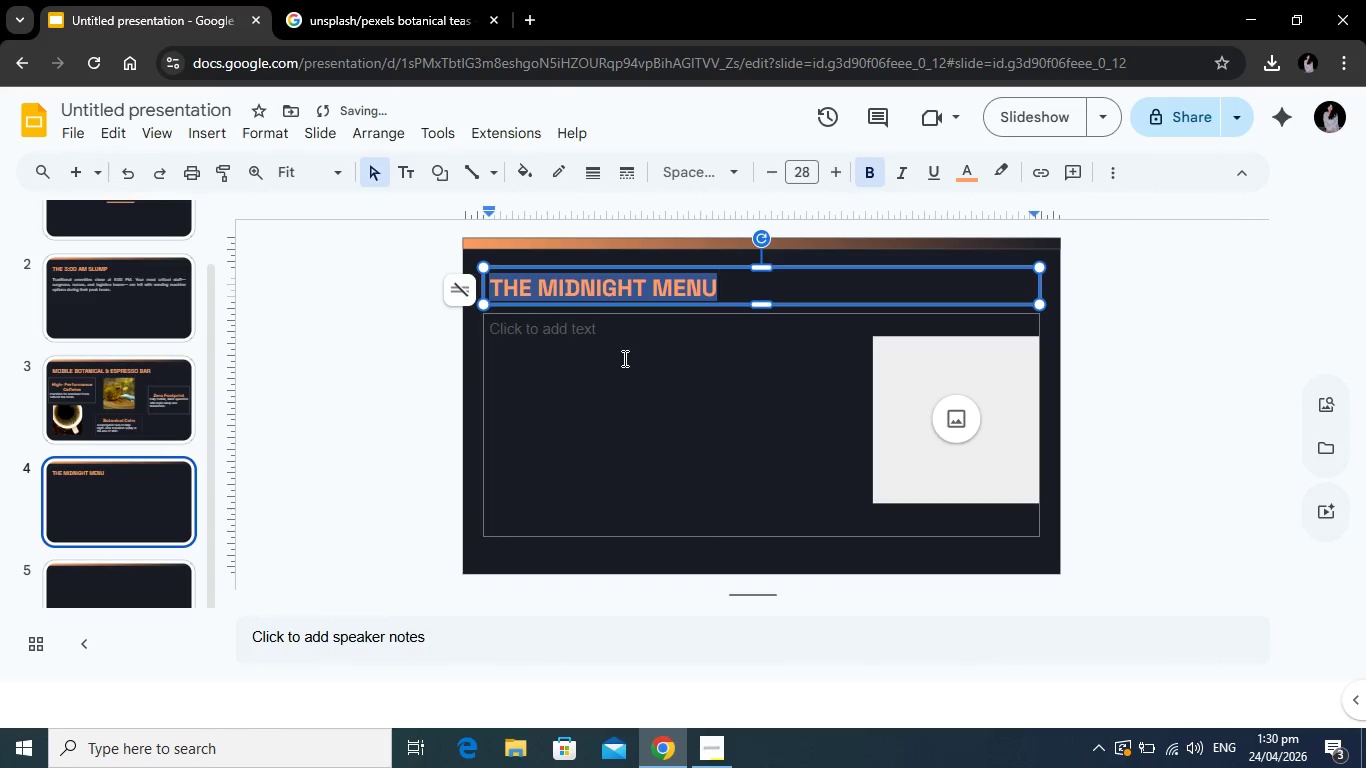 
left_click([623, 357])
 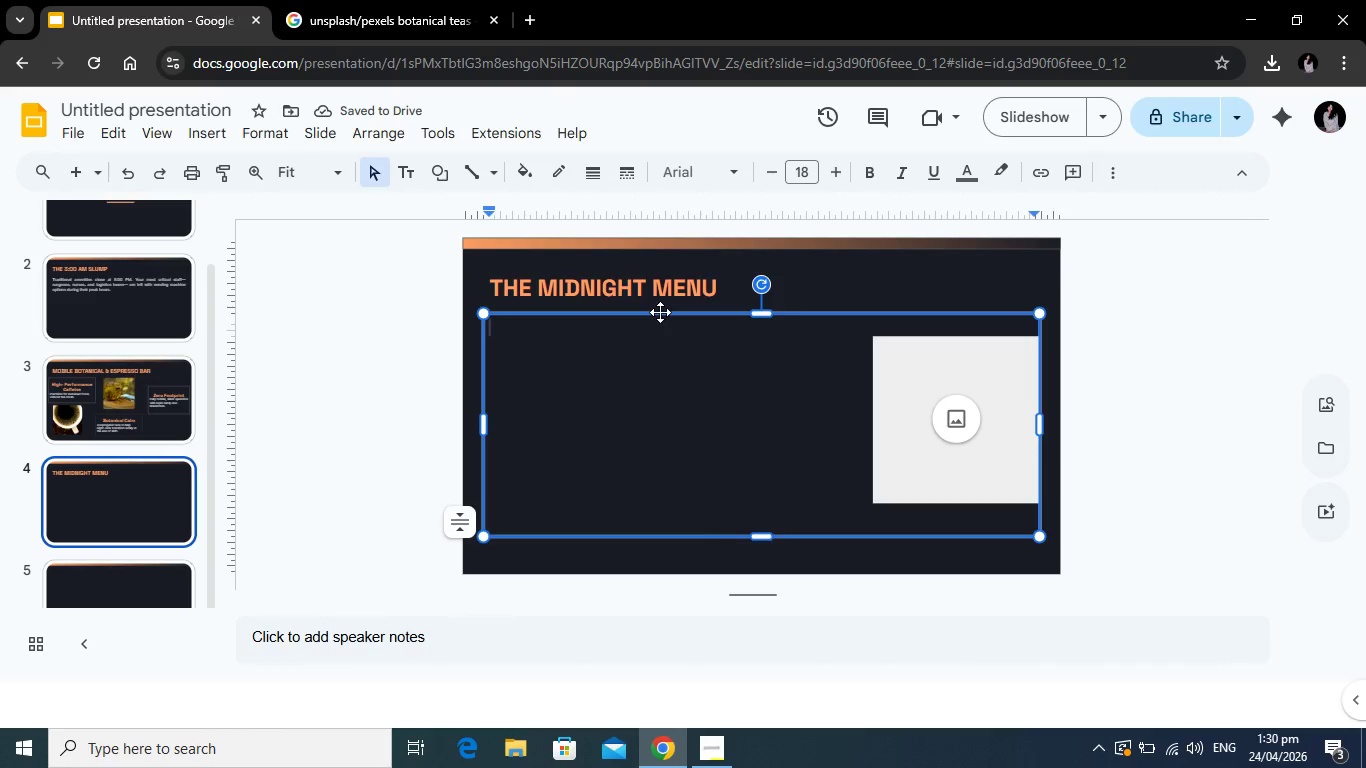 
left_click([660, 312])
 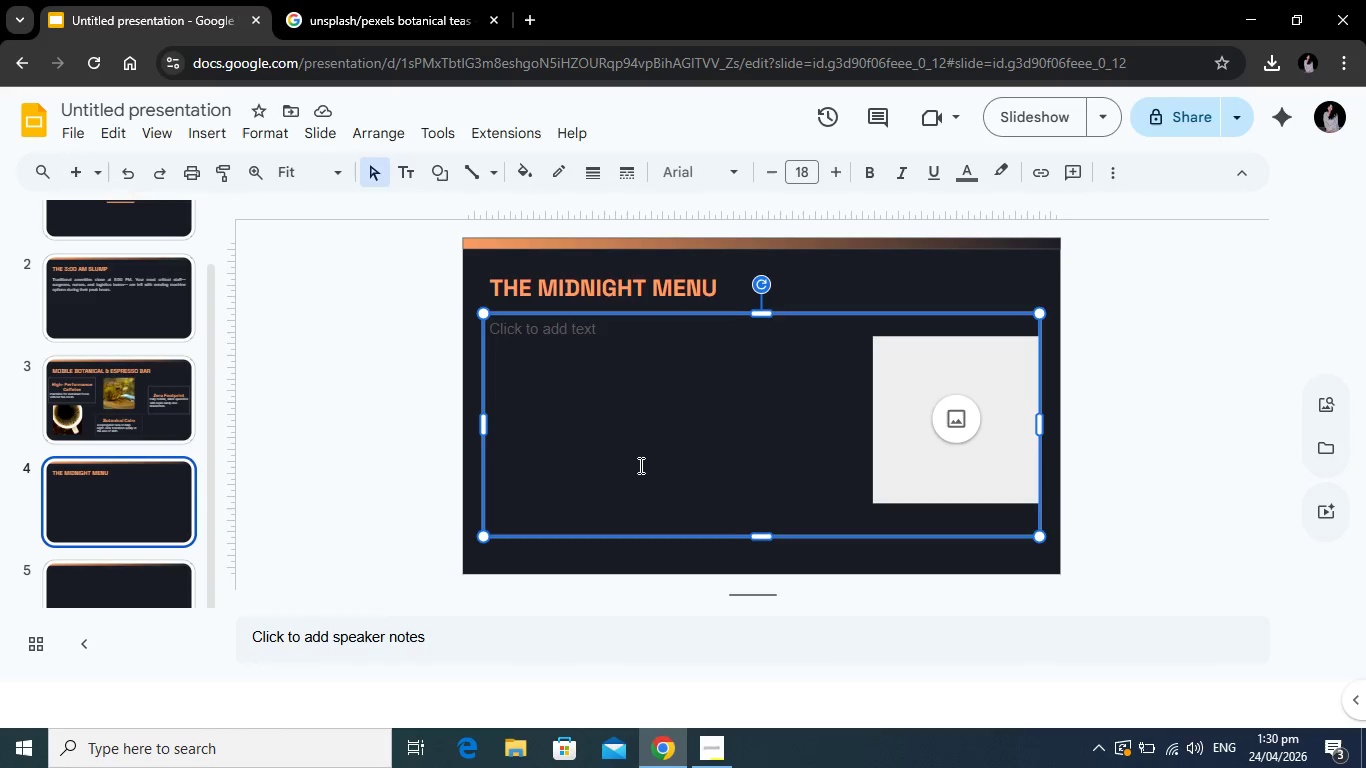 
key(Backspace)
 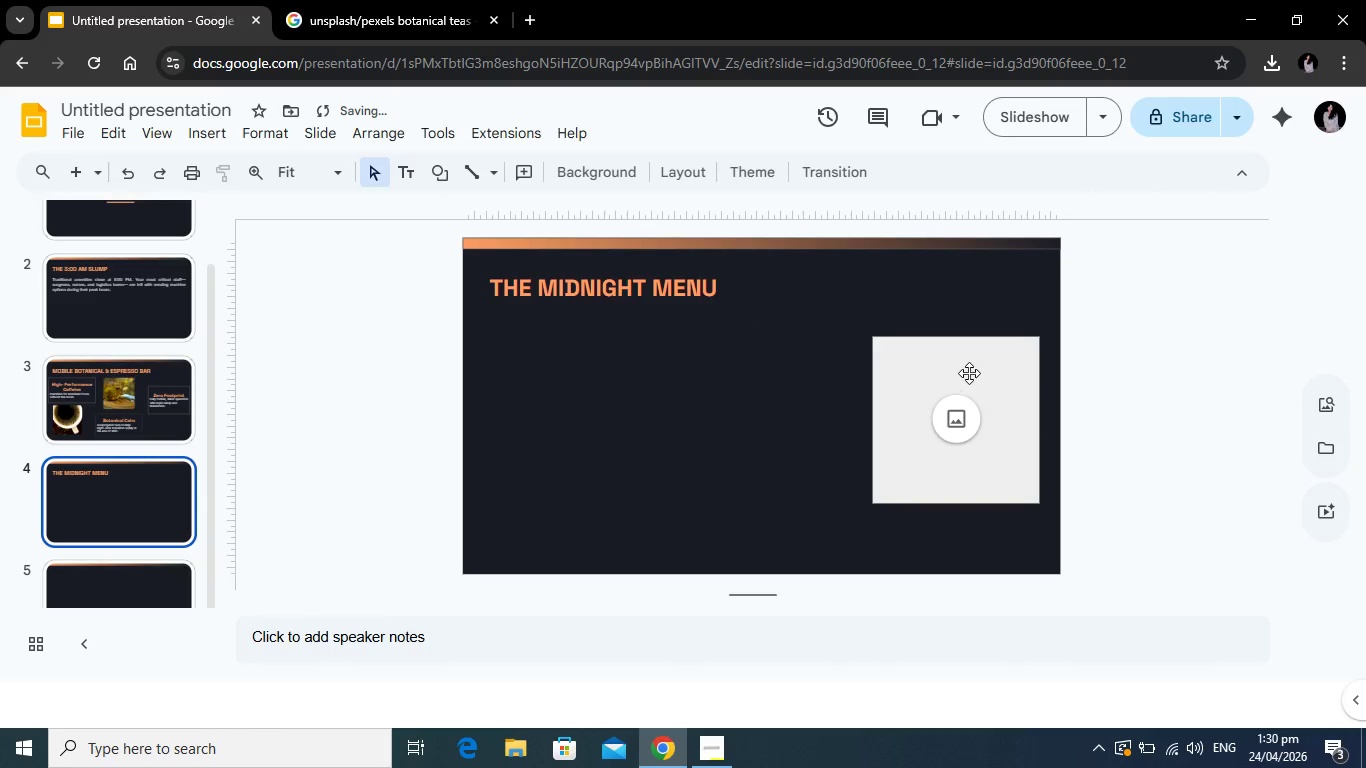 
left_click_drag(start_coordinate=[971, 372], to_coordinate=[597, 426])
 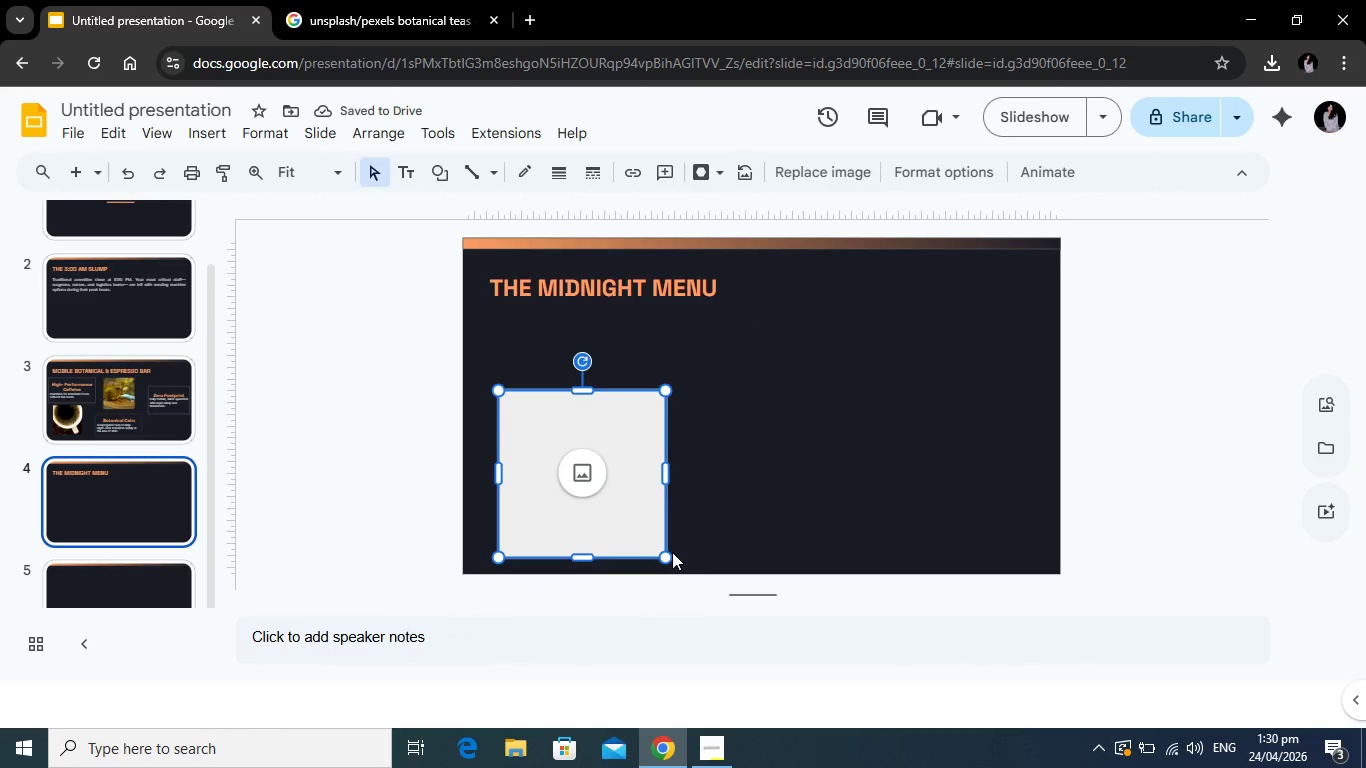 
left_click_drag(start_coordinate=[665, 559], to_coordinate=[639, 530])
 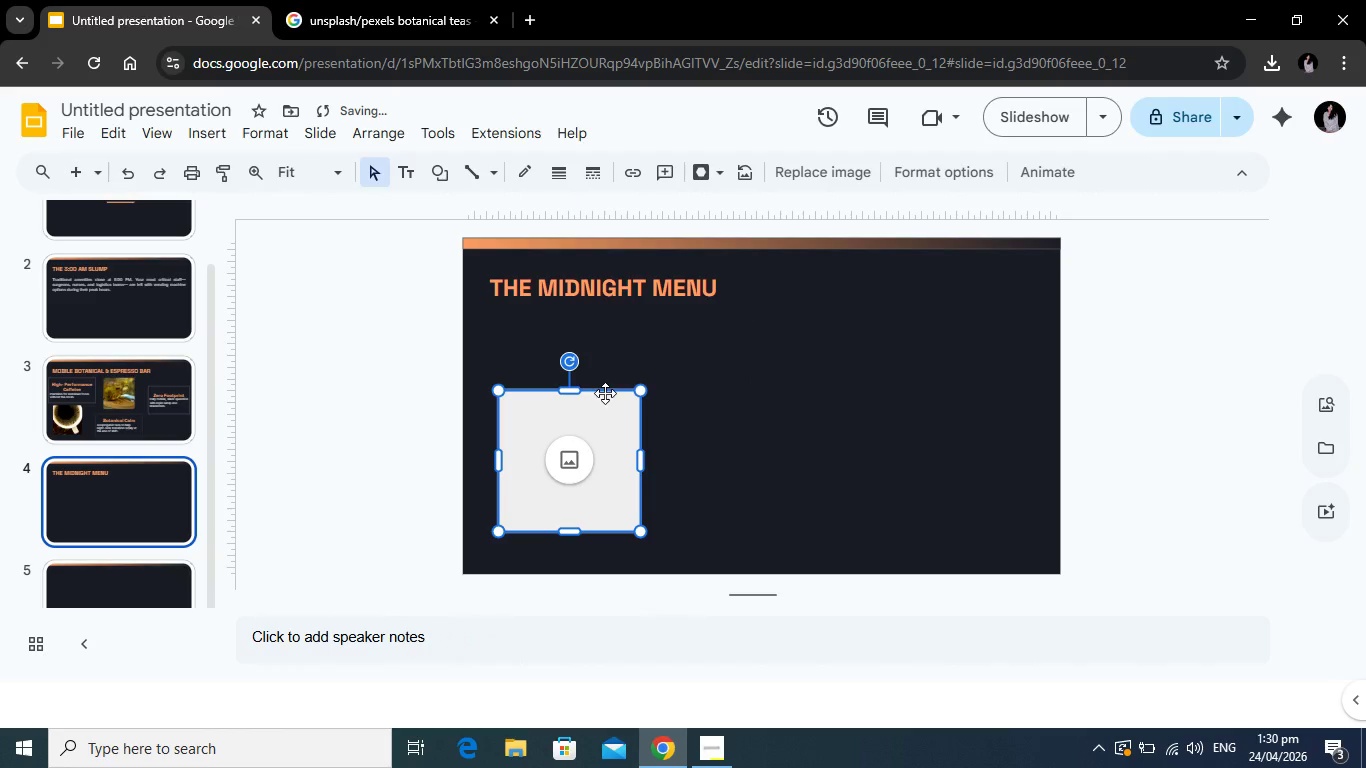 
left_click_drag(start_coordinate=[605, 393], to_coordinate=[650, 408])
 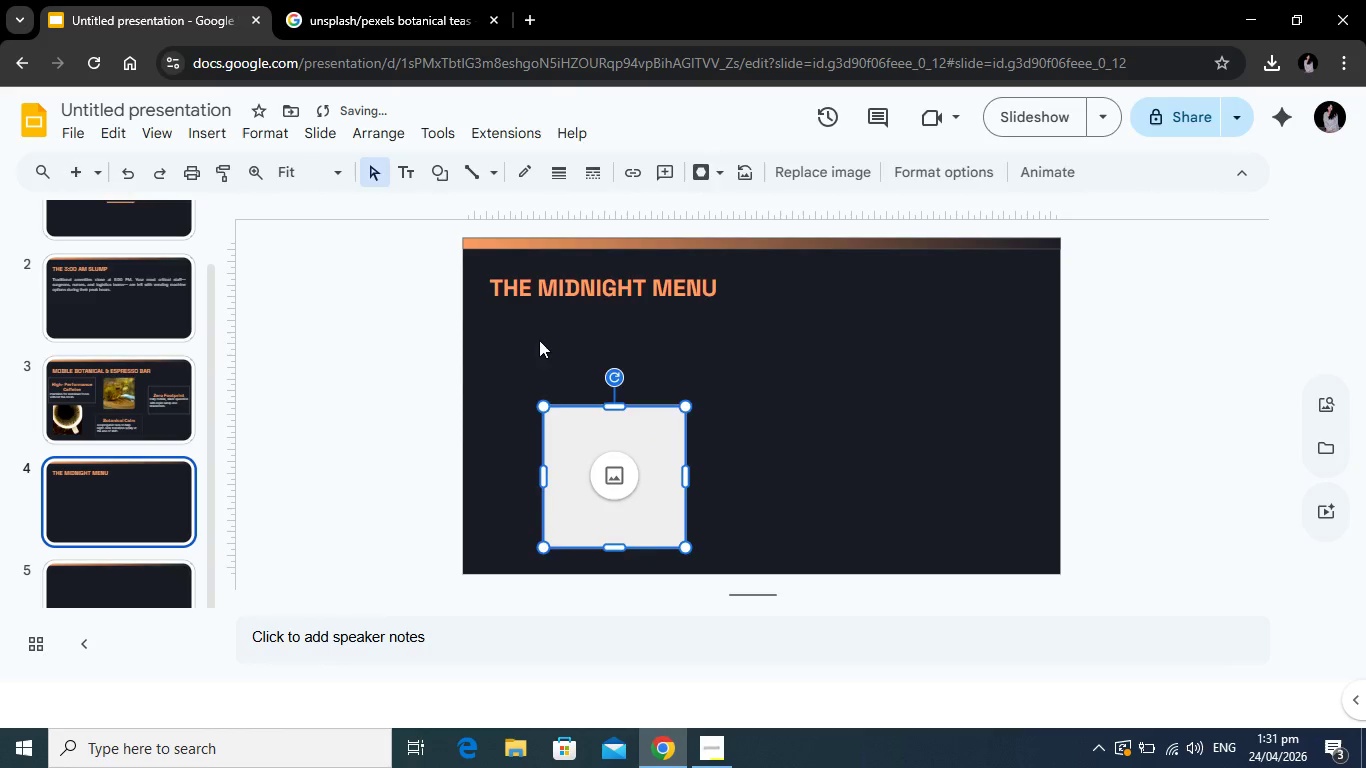 
left_click([539, 340])
 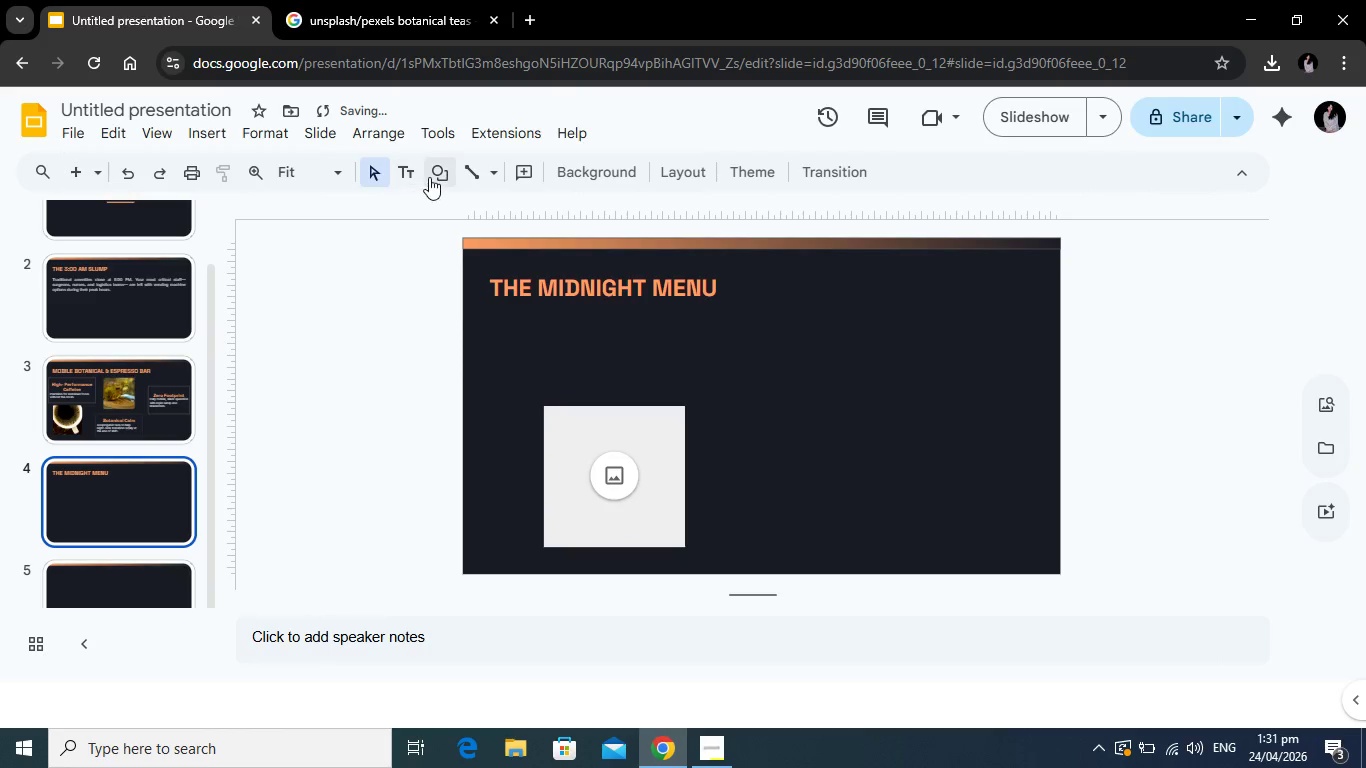 
left_click([432, 174])
 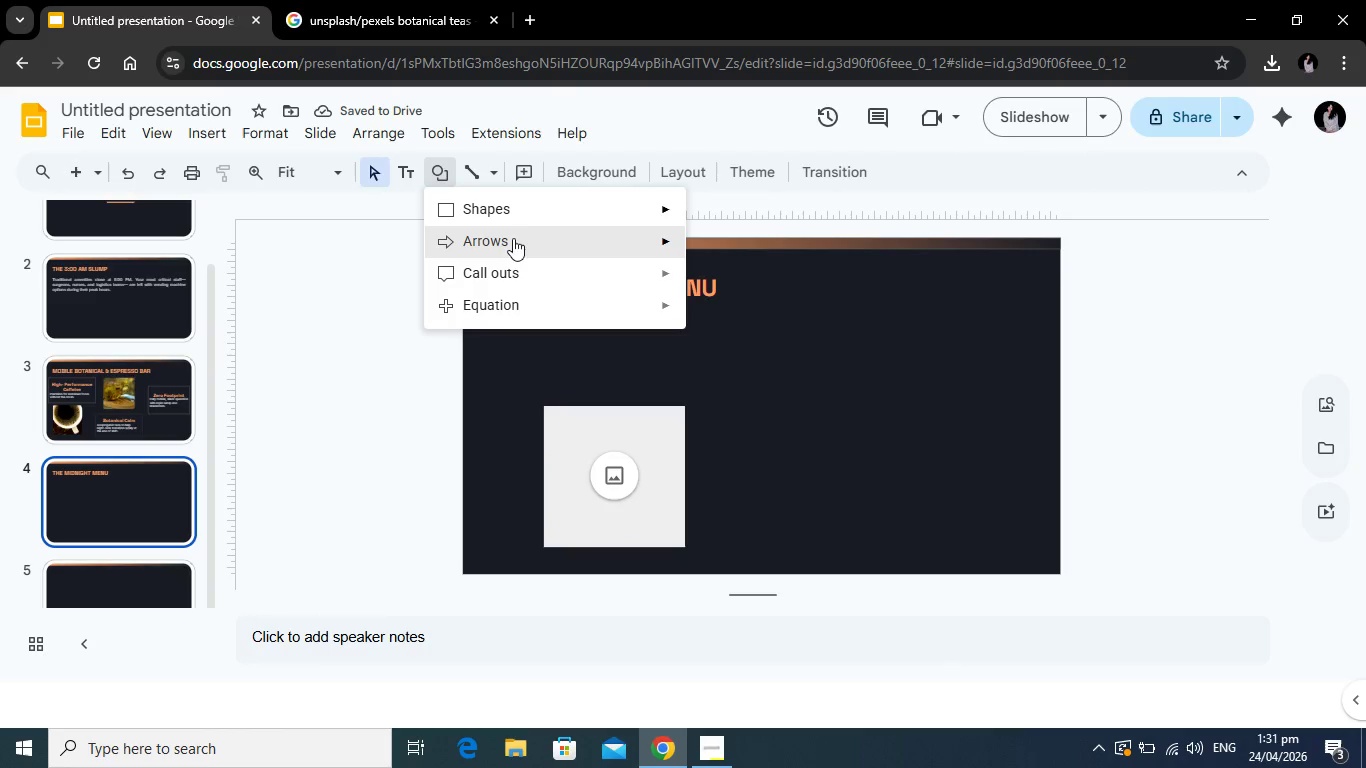 
mouse_move([533, 211])
 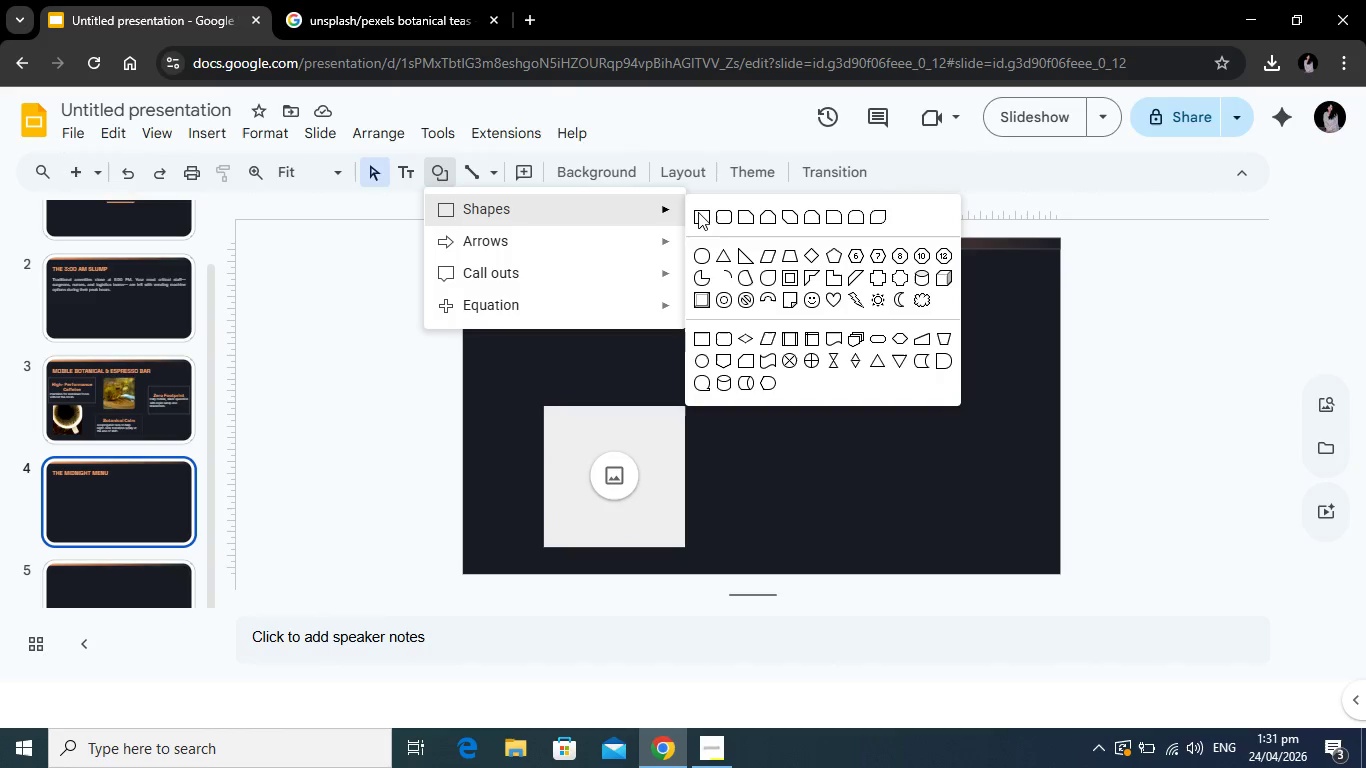 
left_click([706, 215])
 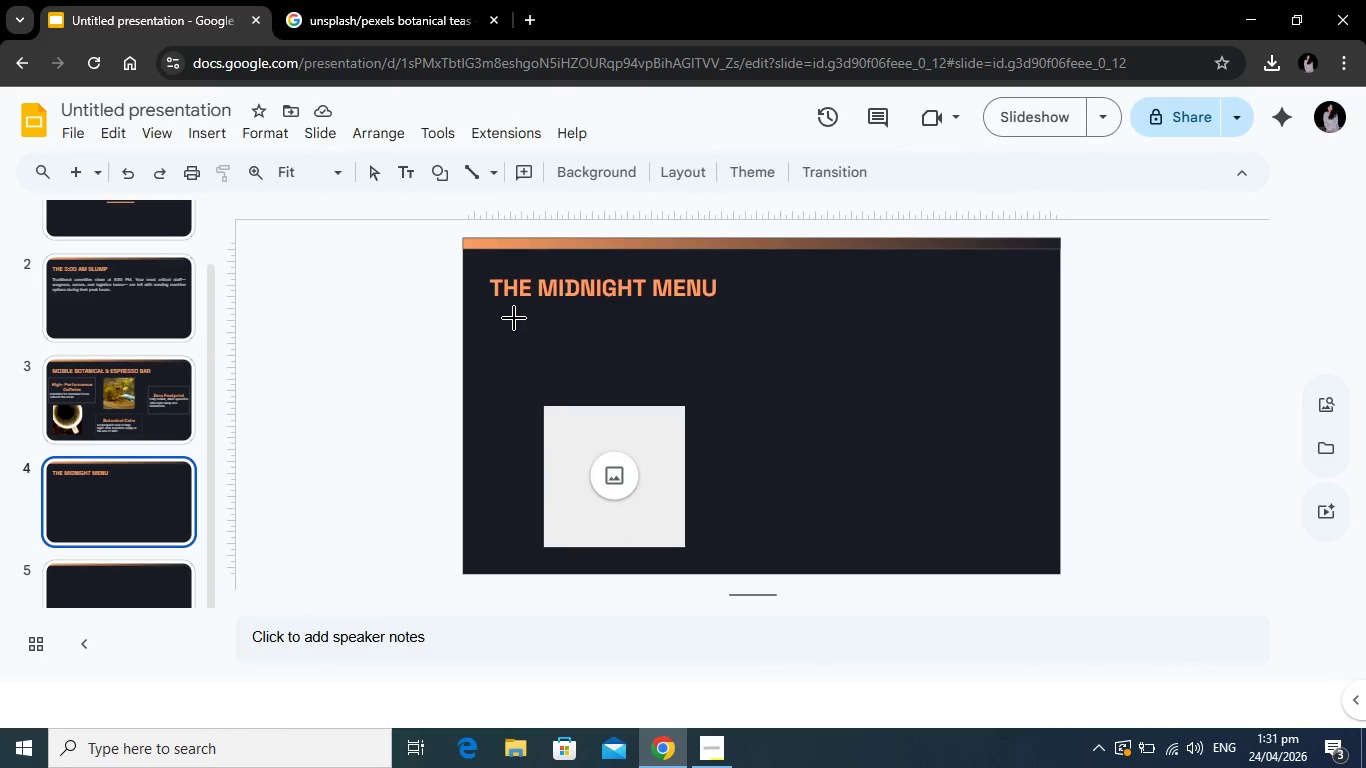 
left_click_drag(start_coordinate=[513, 317], to_coordinate=[726, 397])
 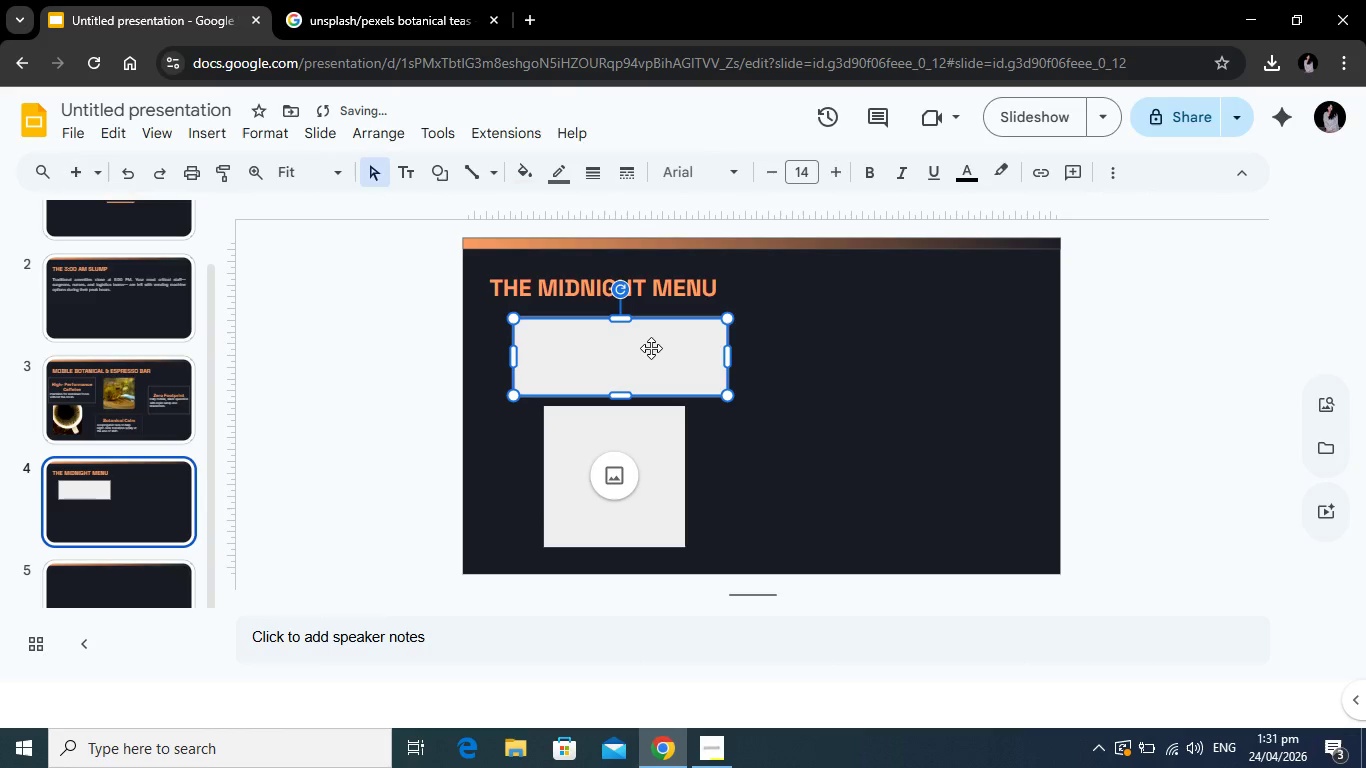 
key(Control+C)
 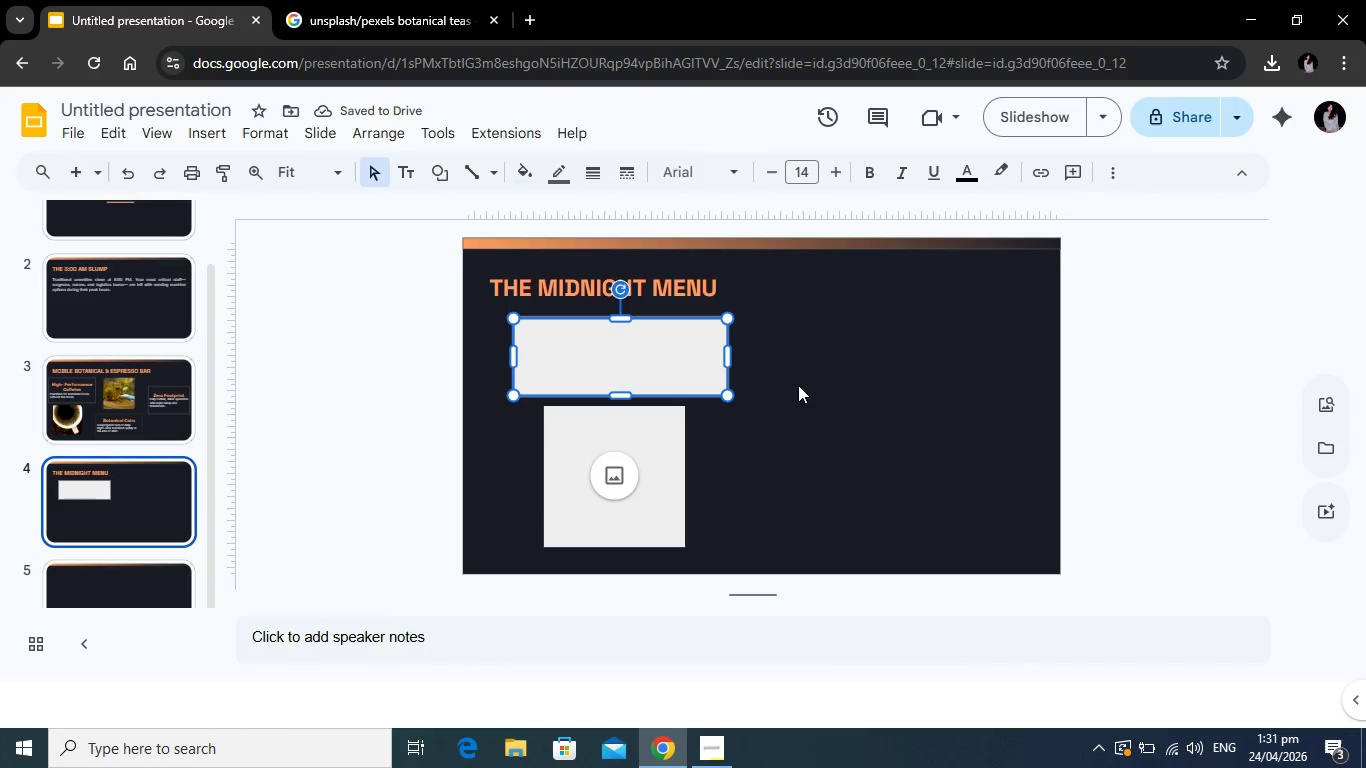 
key(Control+ControlLeft)
 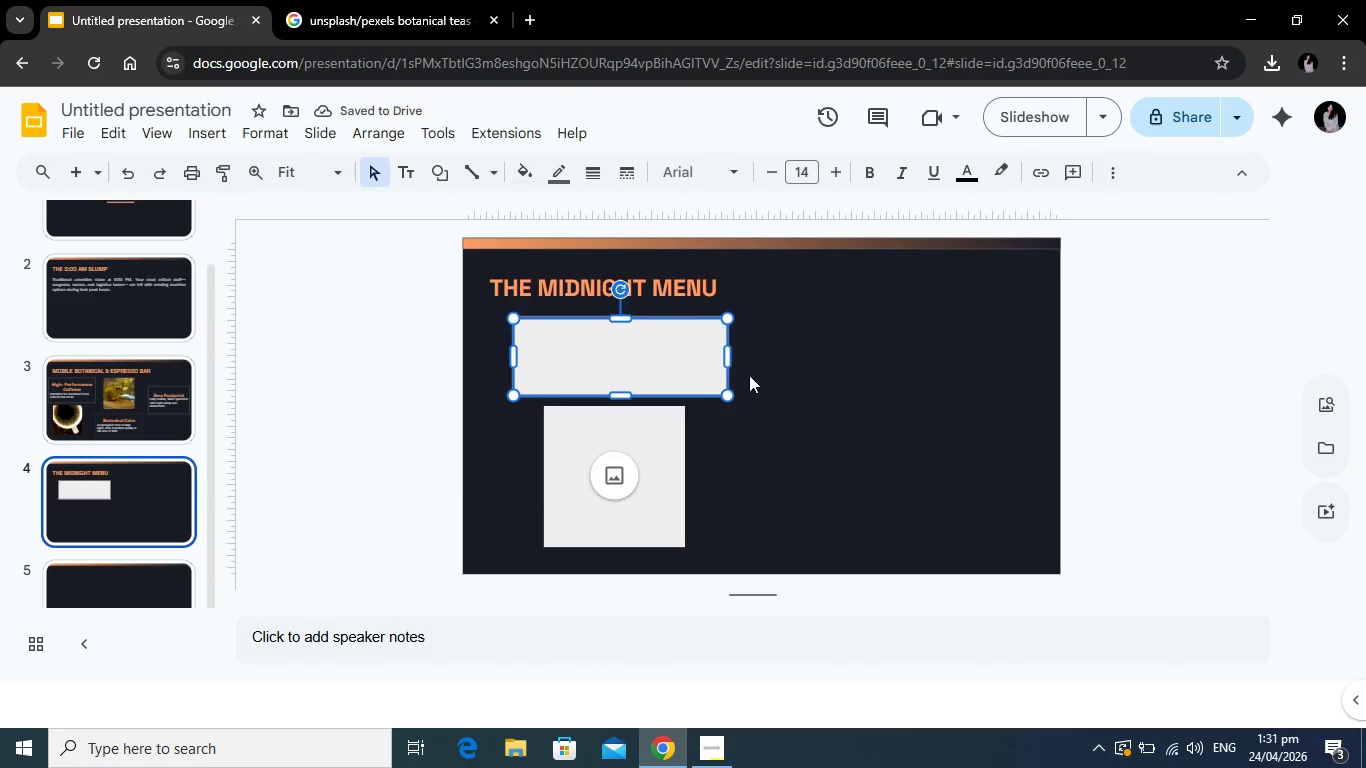 
key(Control+V)
 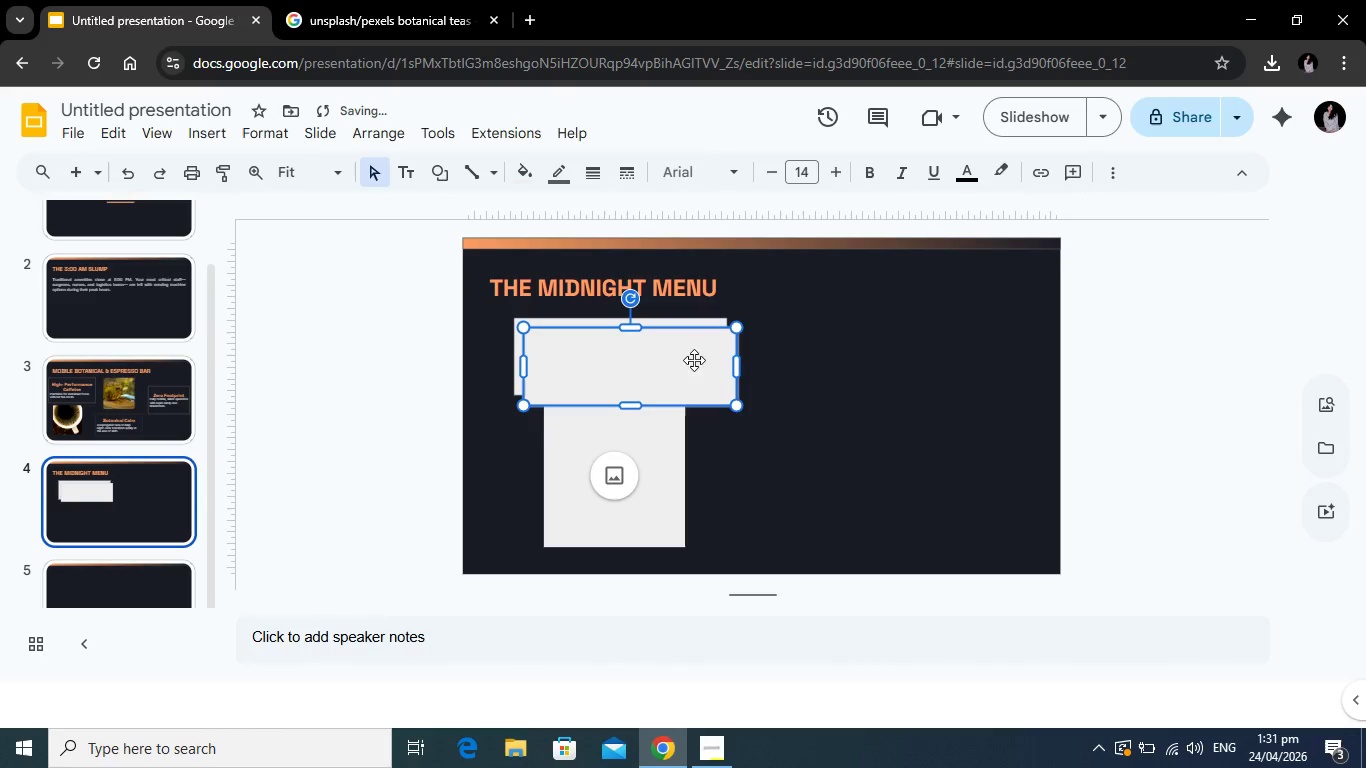 
left_click_drag(start_coordinate=[694, 360], to_coordinate=[965, 347])
 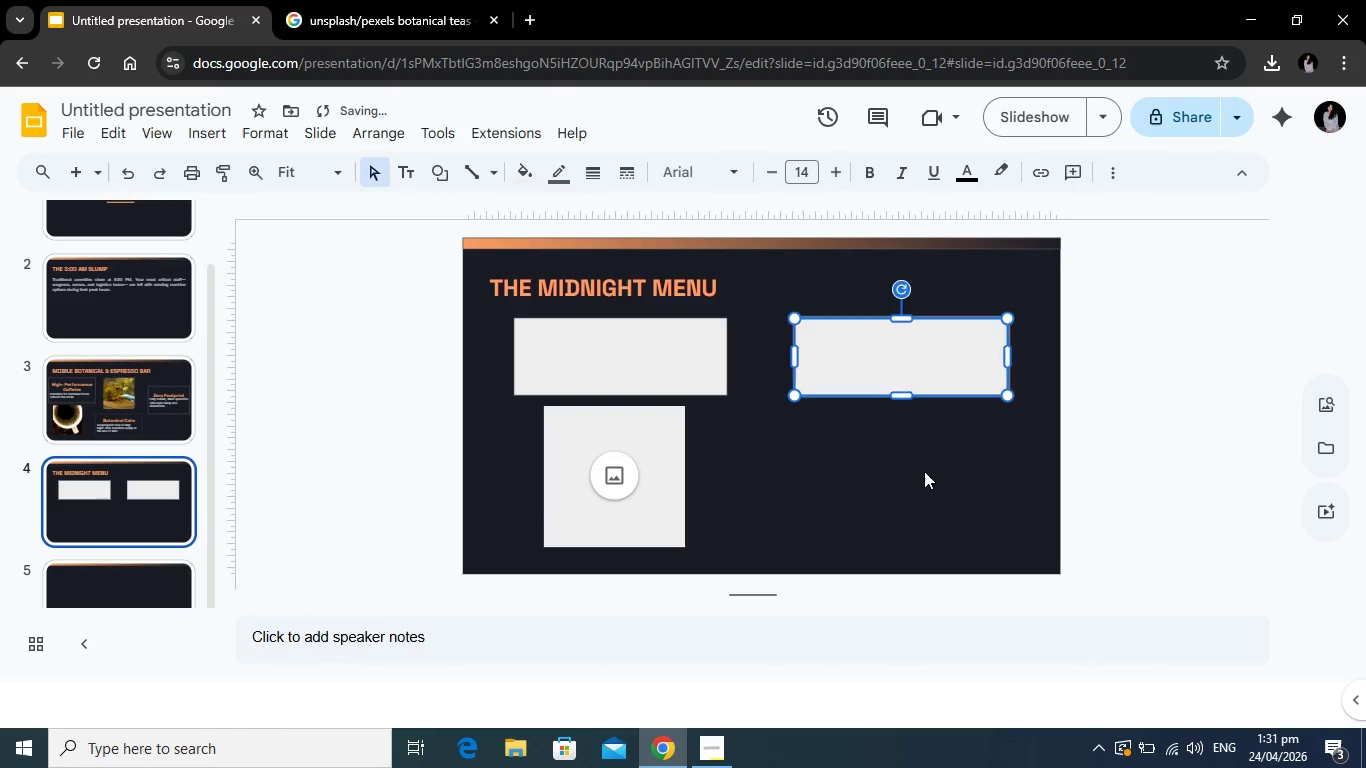 
left_click([924, 471])
 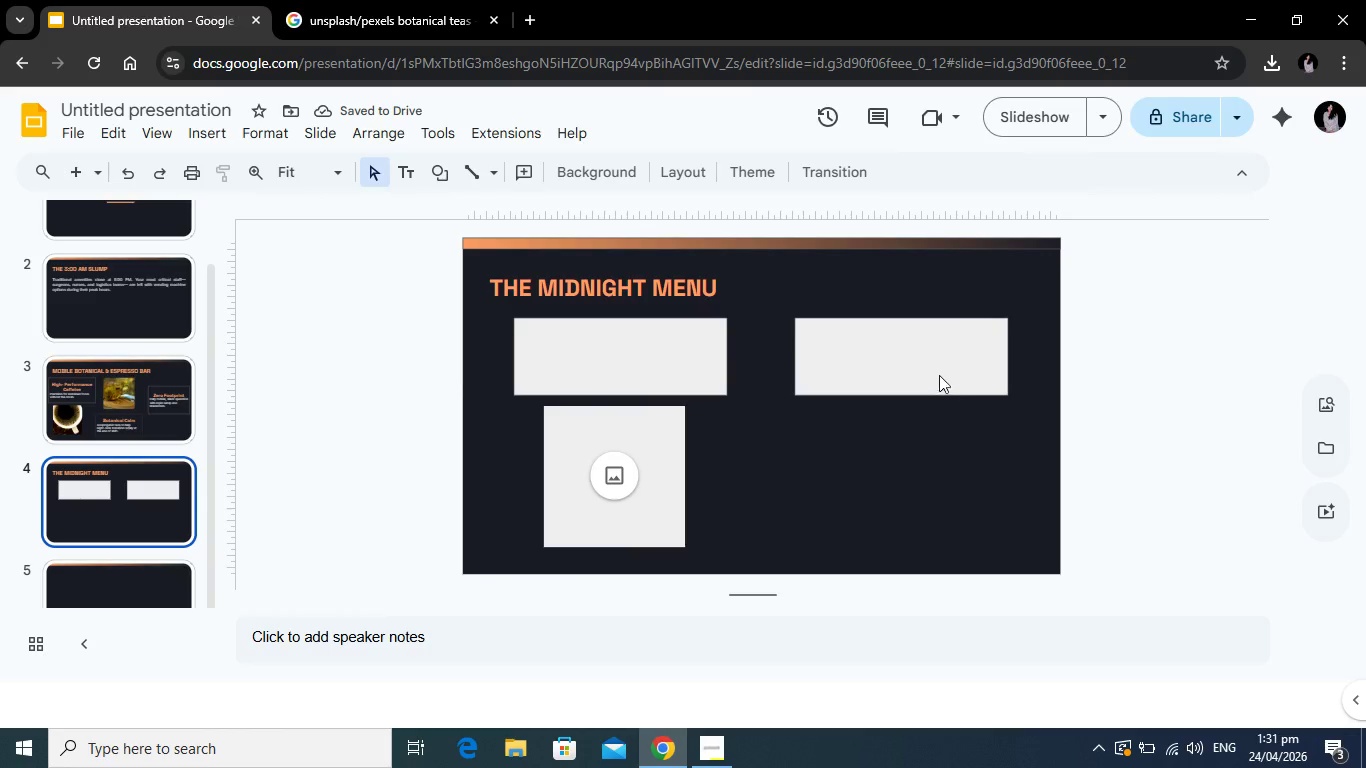 
left_click([946, 349])
 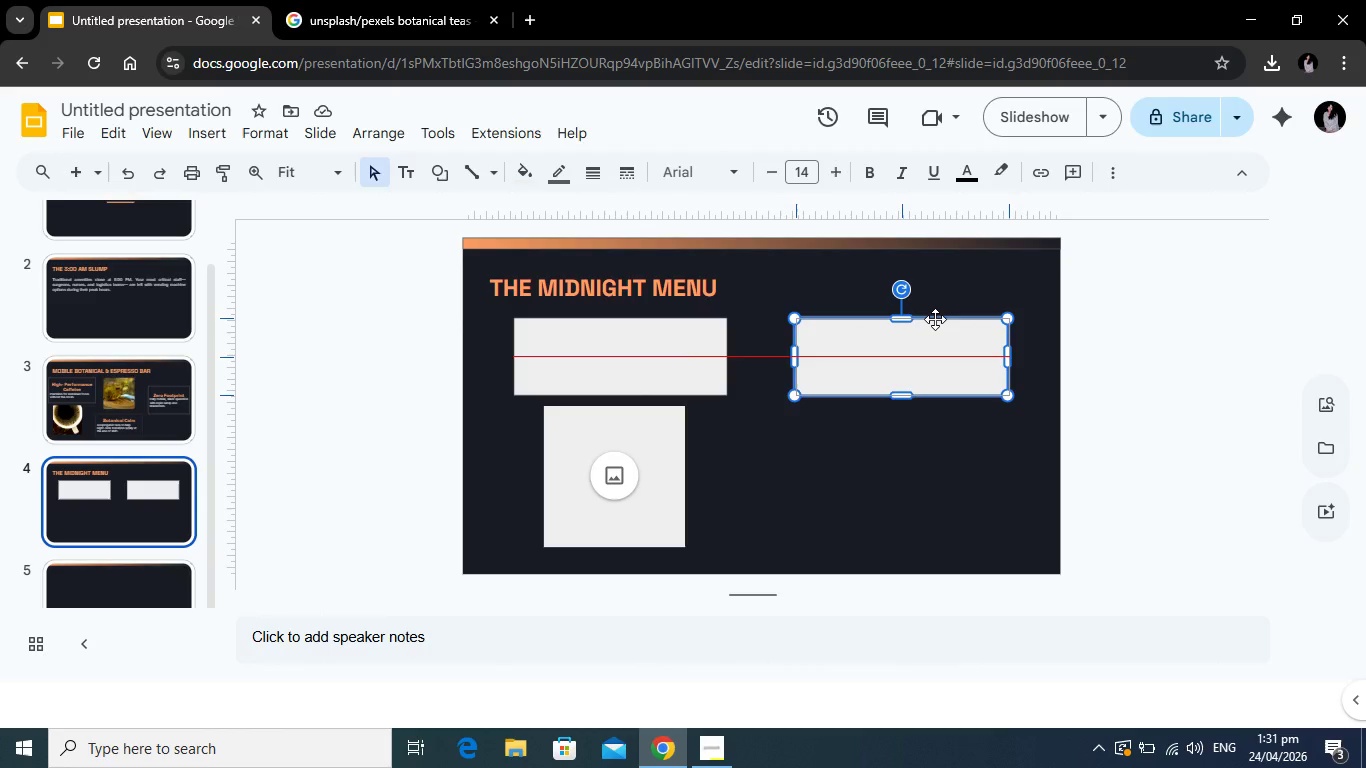 
left_click([842, 437])
 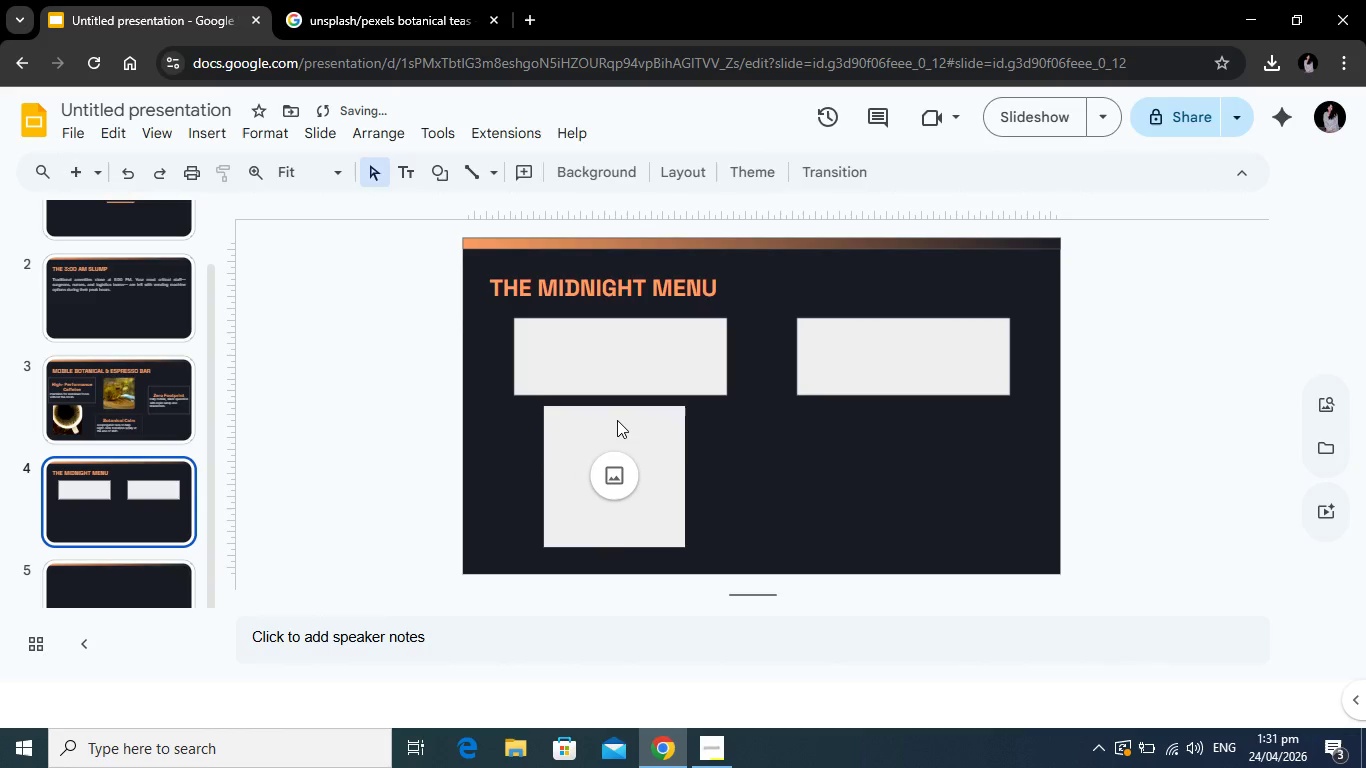 
left_click([617, 420])
 